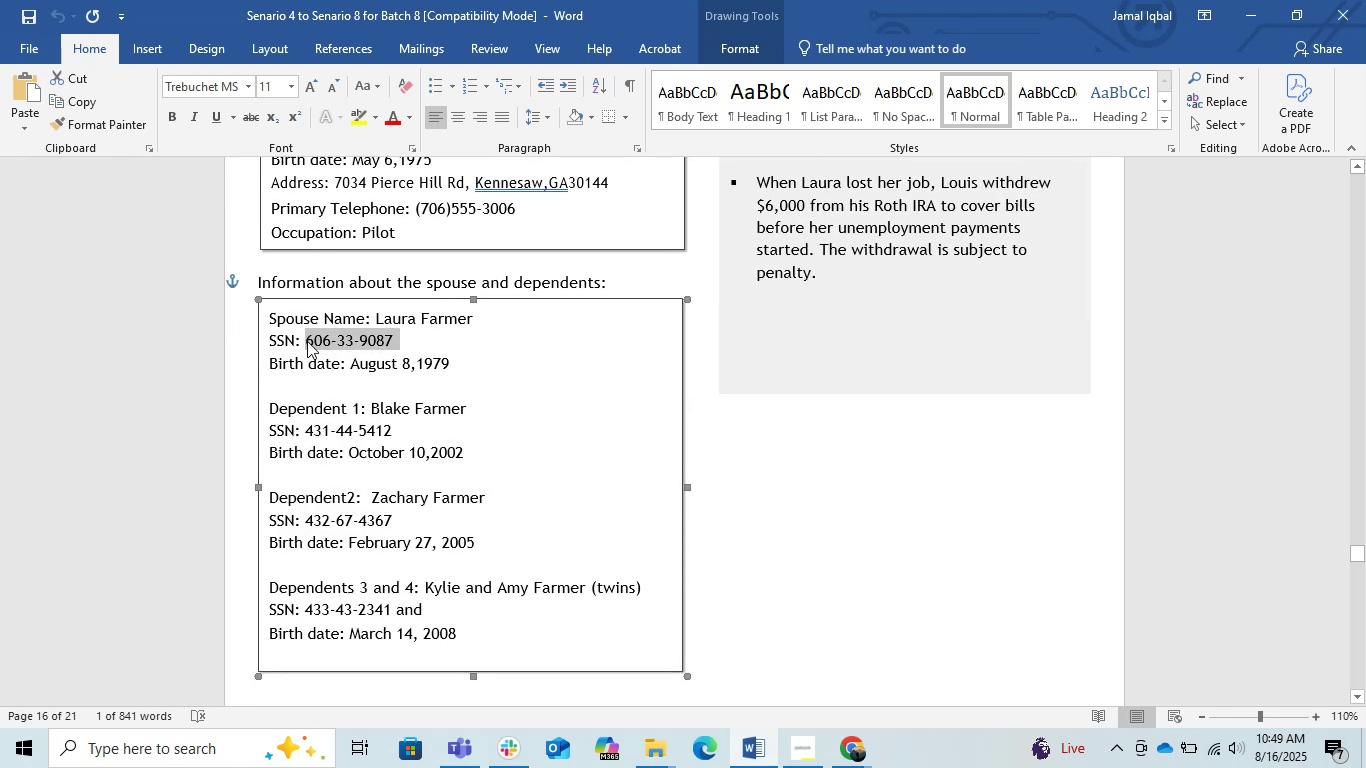 
key(Alt+AltLeft)
 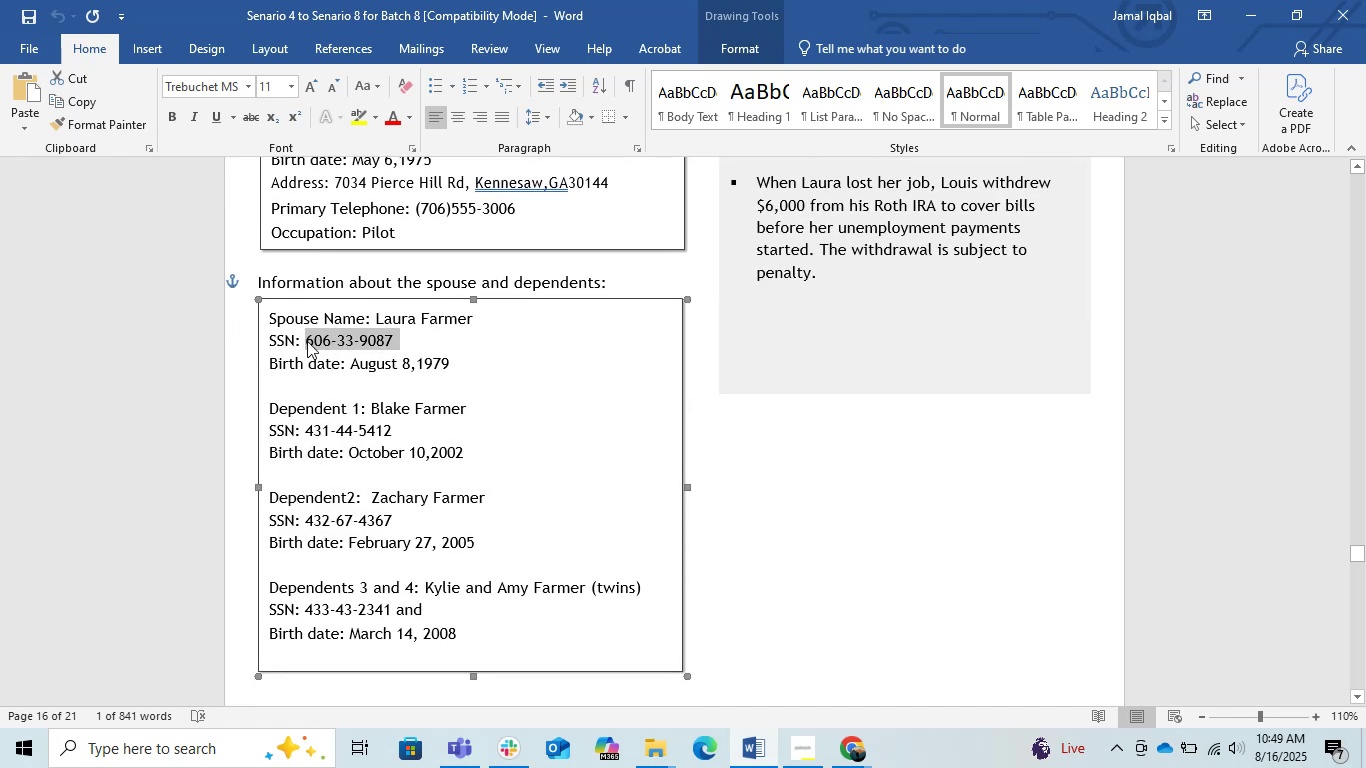 
key(Alt+Tab)
 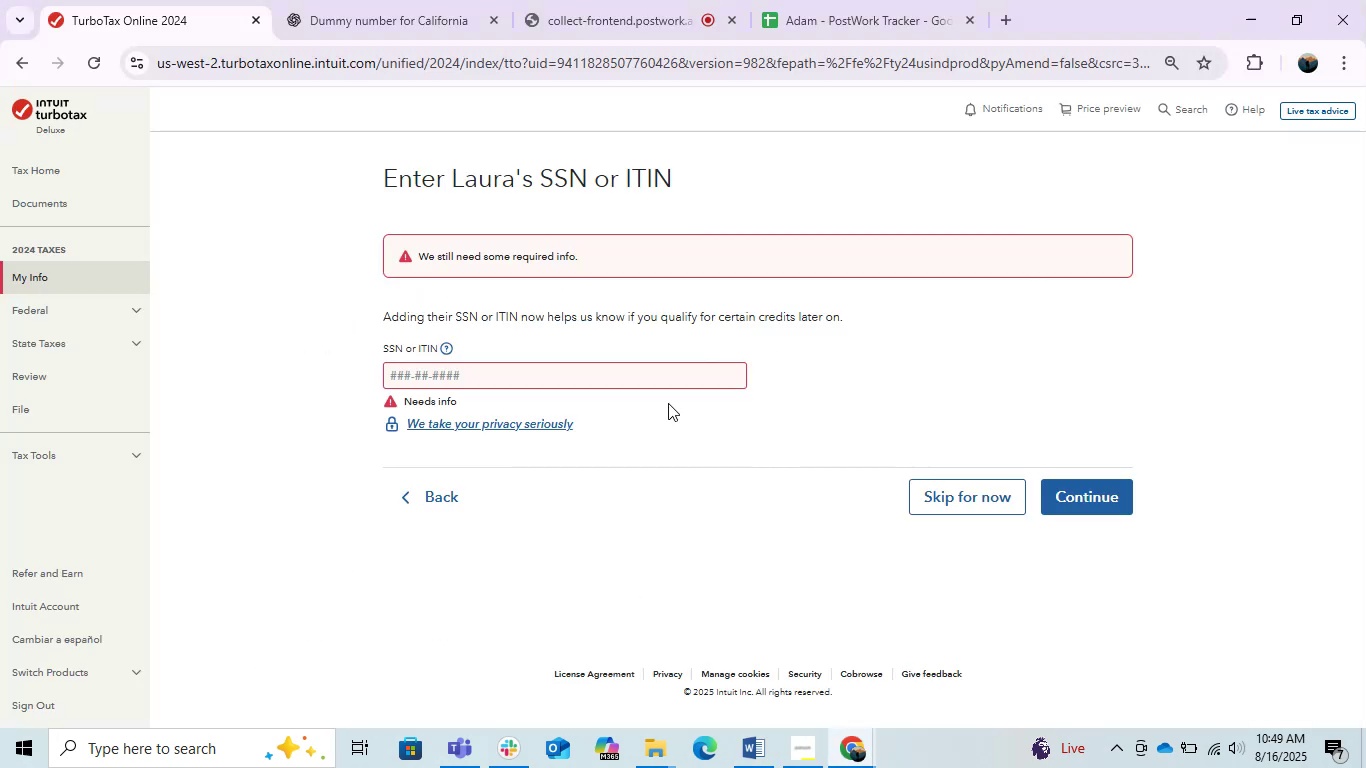 
left_click([646, 381])
 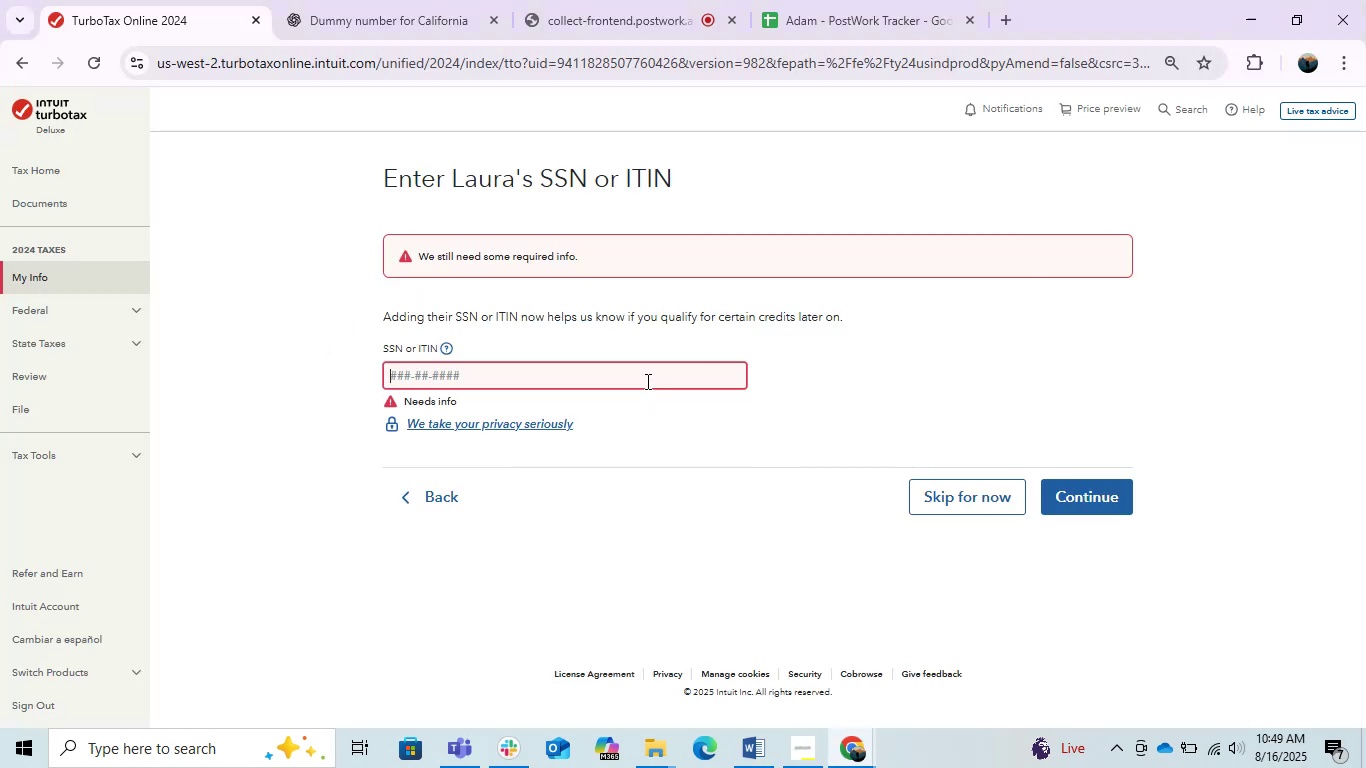 
key(Control+V)
 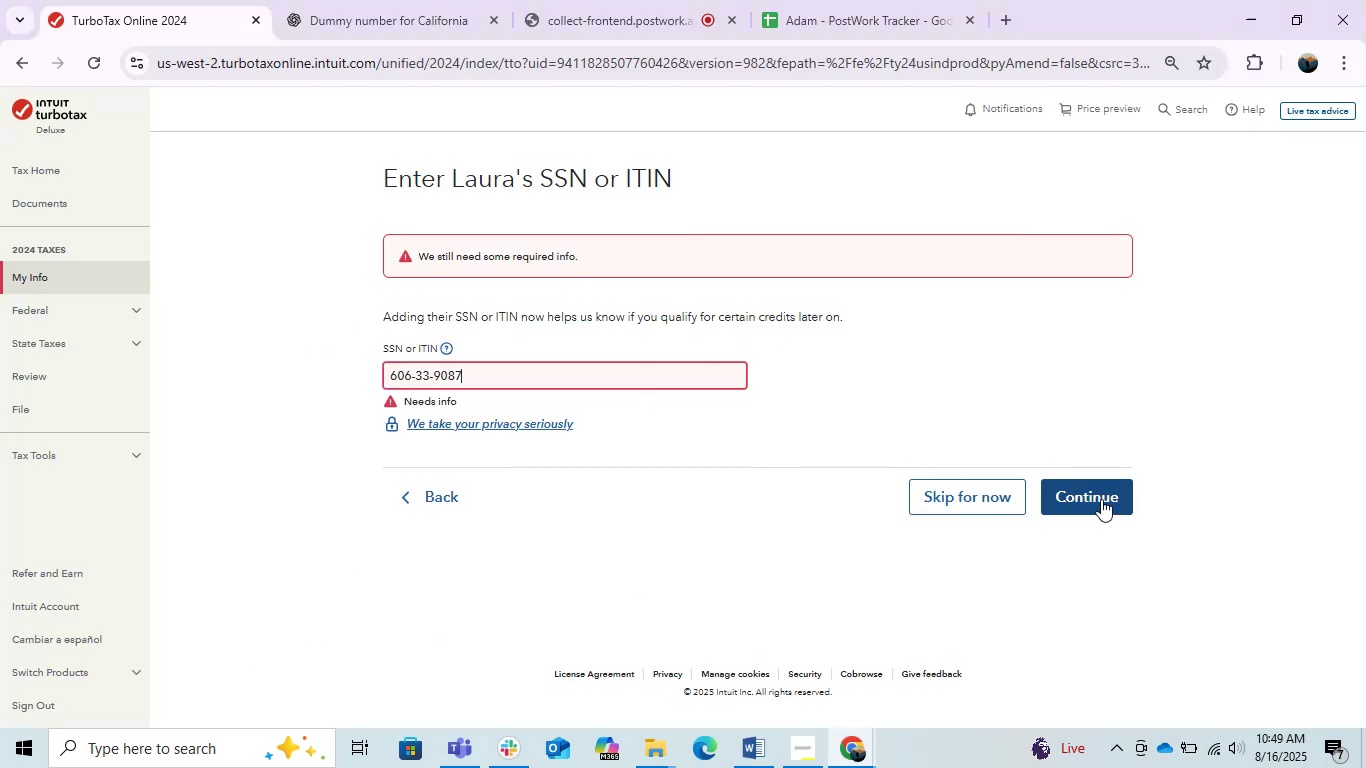 
left_click([1093, 496])
 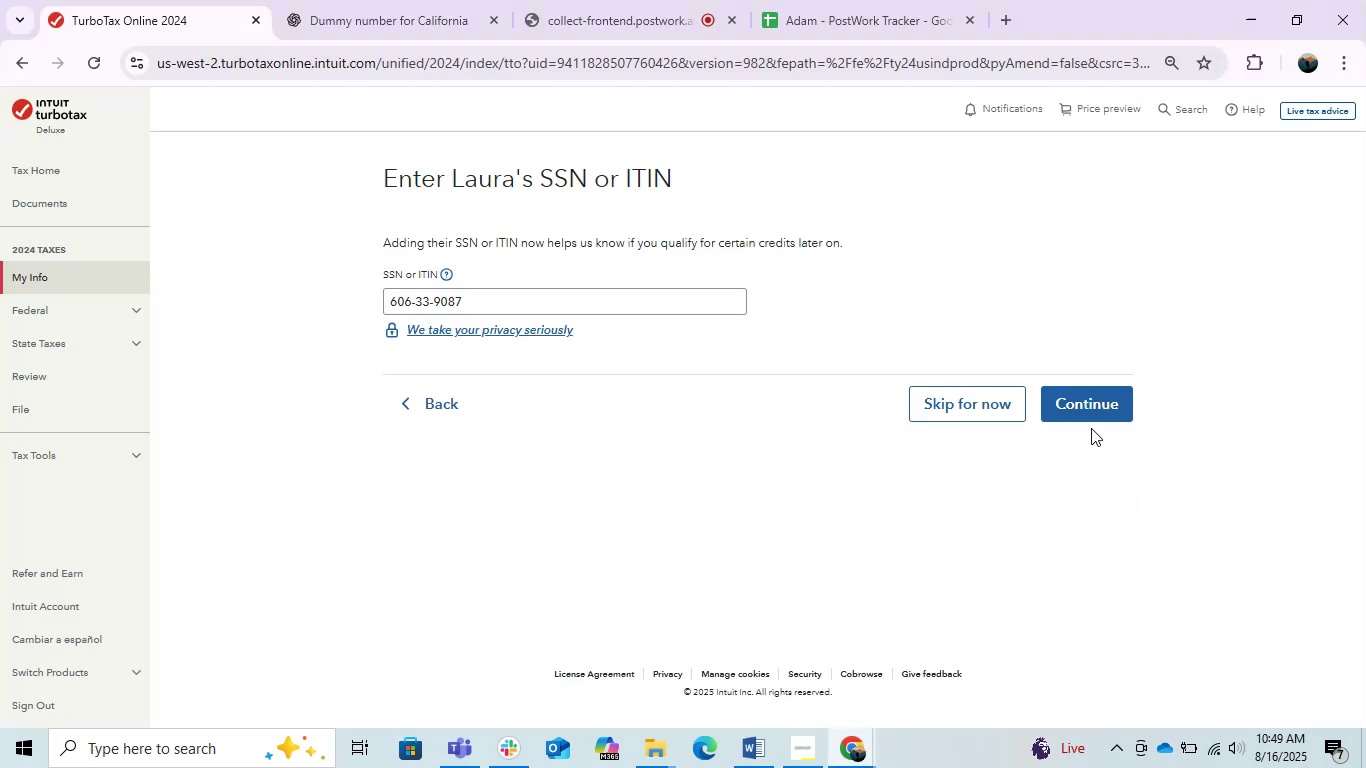 
left_click([1093, 404])
 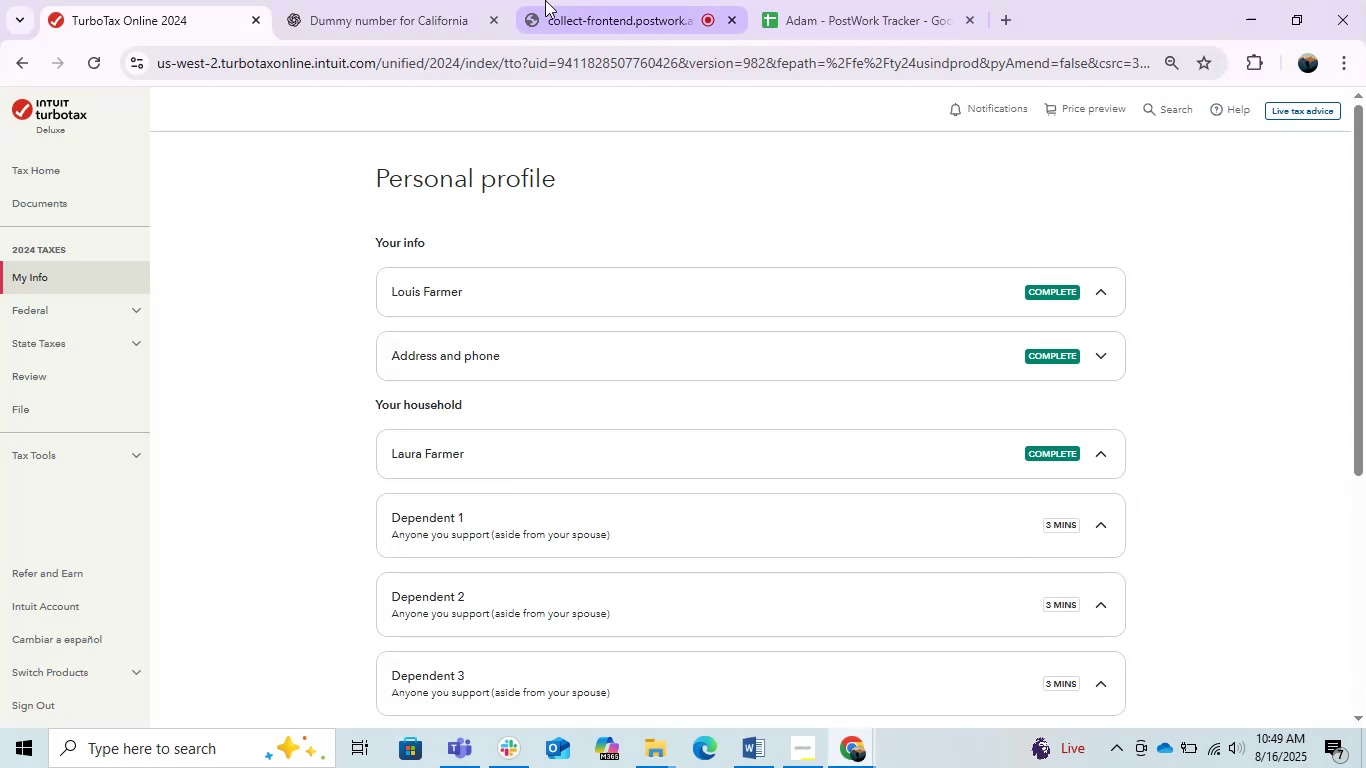 
left_click([625, 289])
 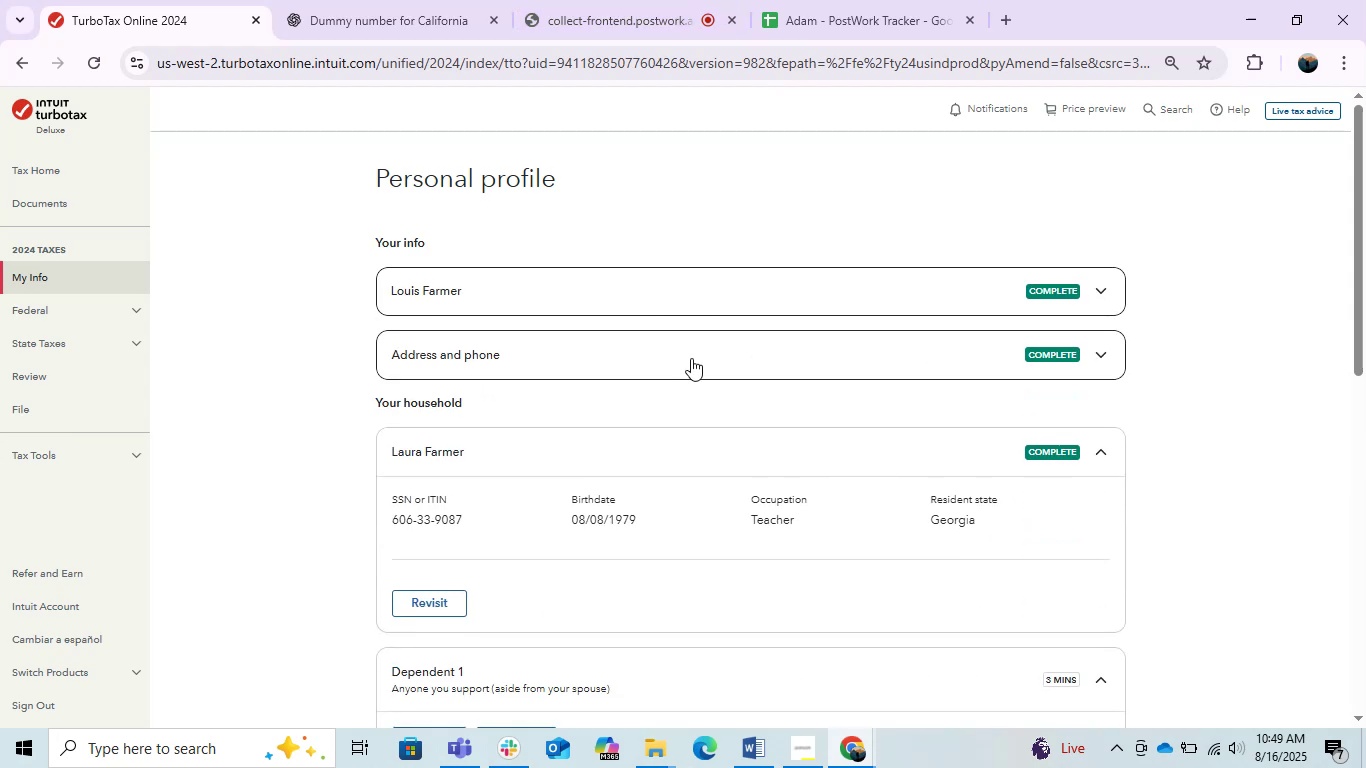 
double_click([691, 358])
 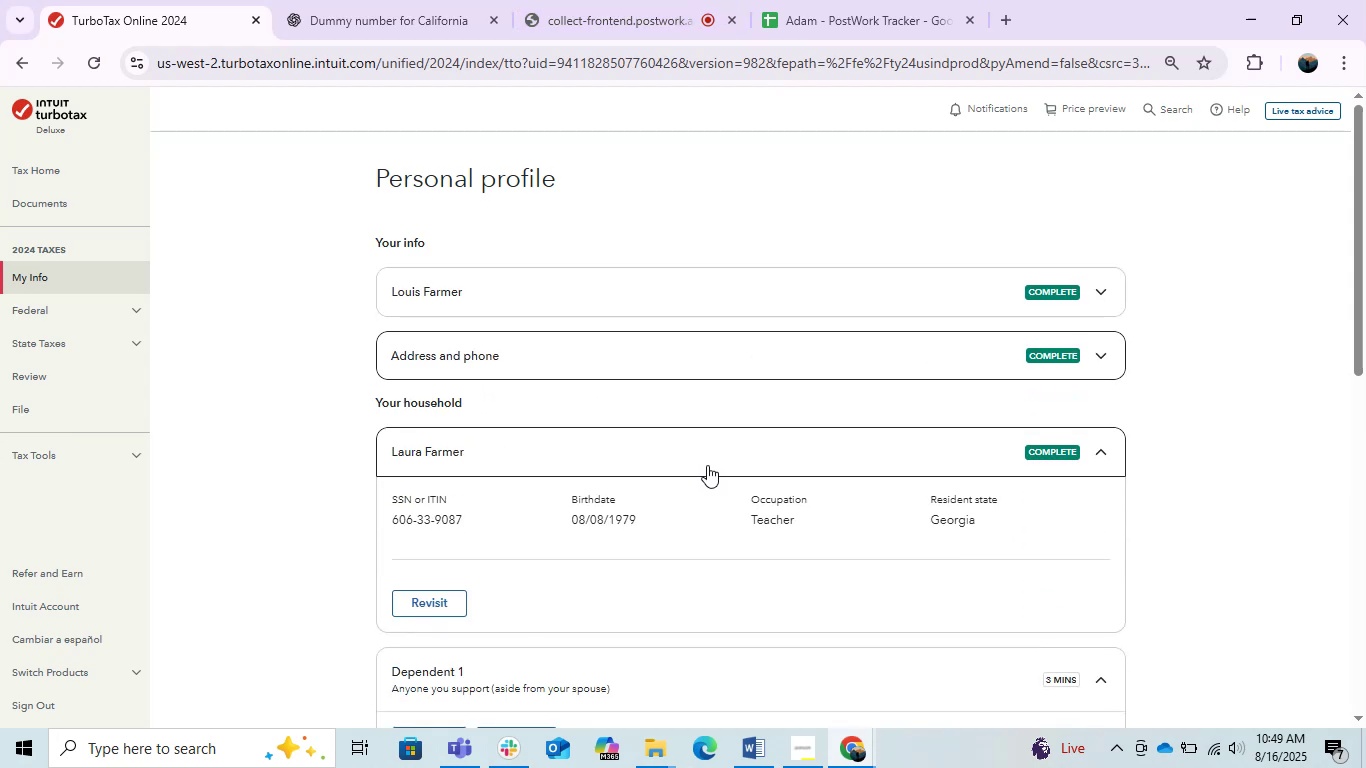 
left_click([707, 456])
 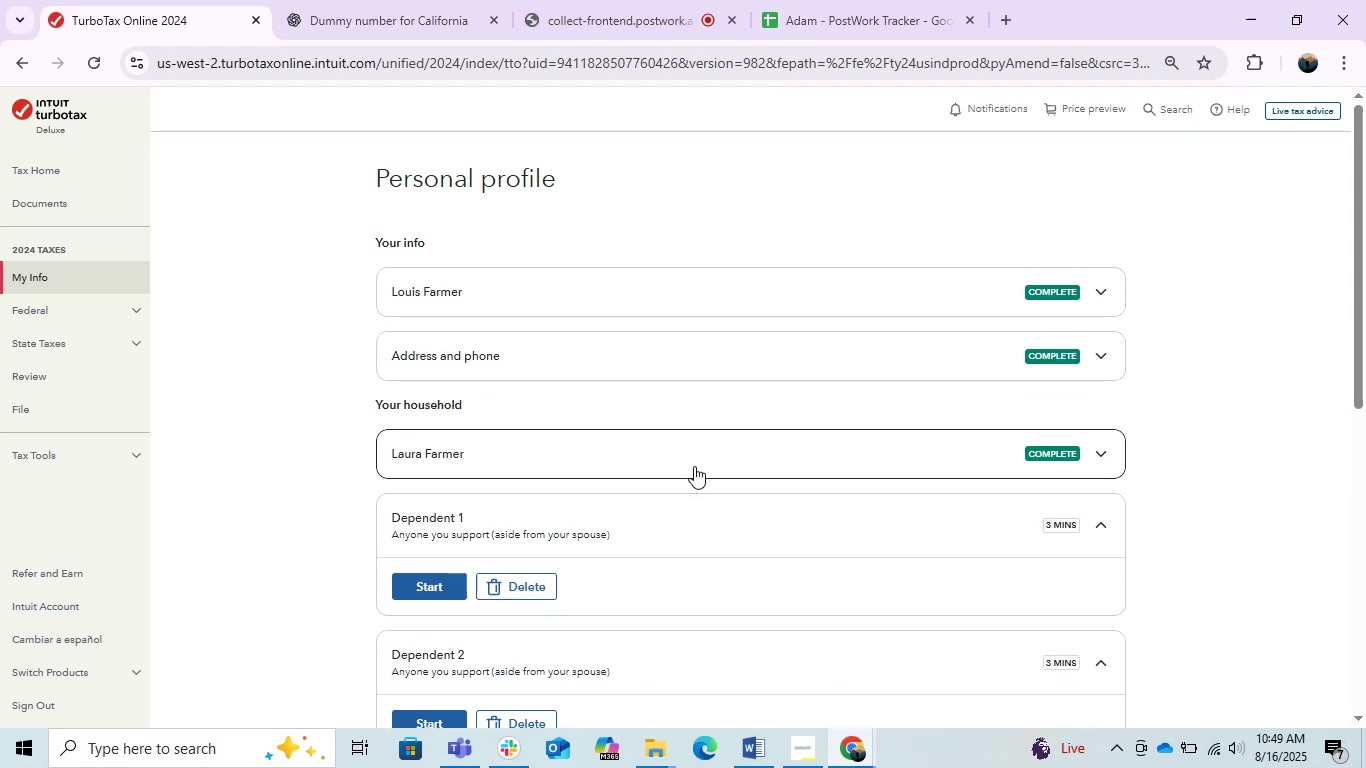 
scroll: coordinate [683, 468], scroll_direction: down, amount: 2.0
 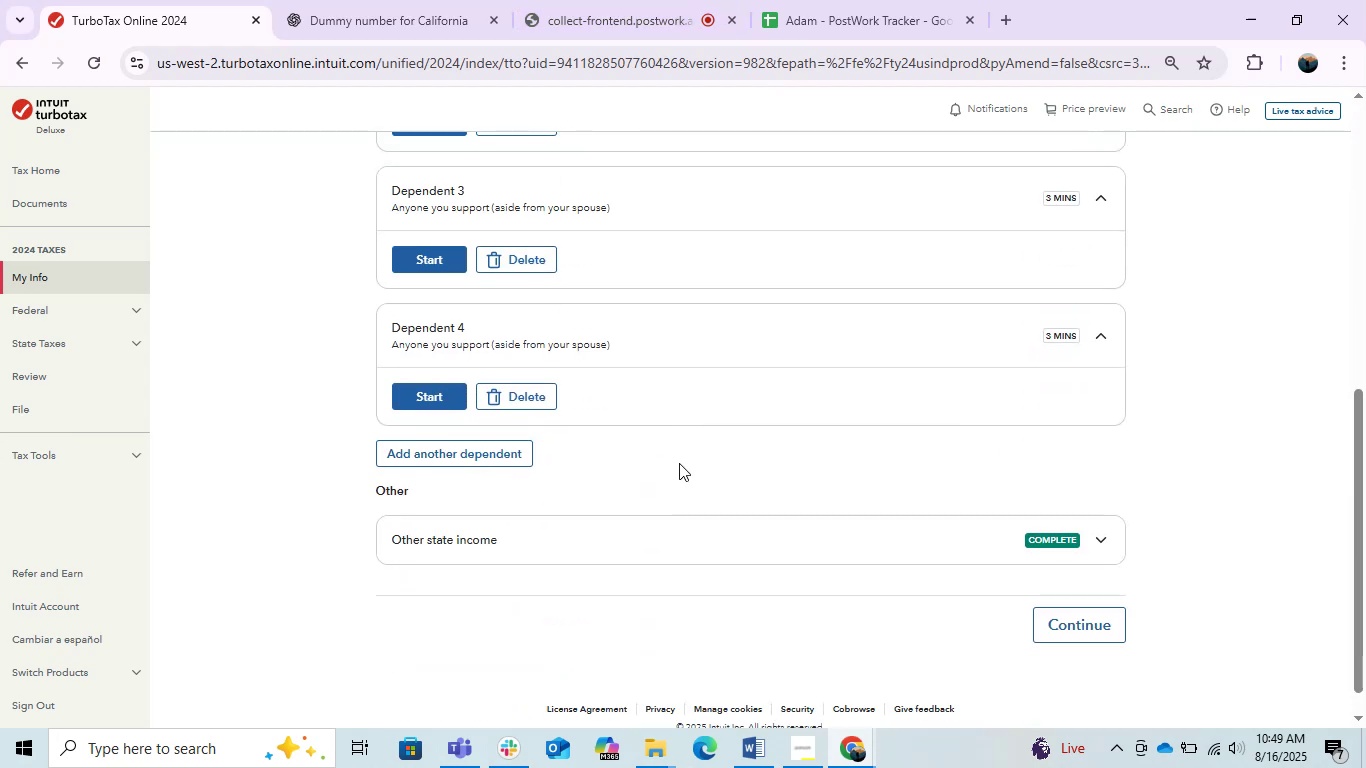 
scroll: coordinate [670, 411], scroll_direction: up, amount: 2.0
 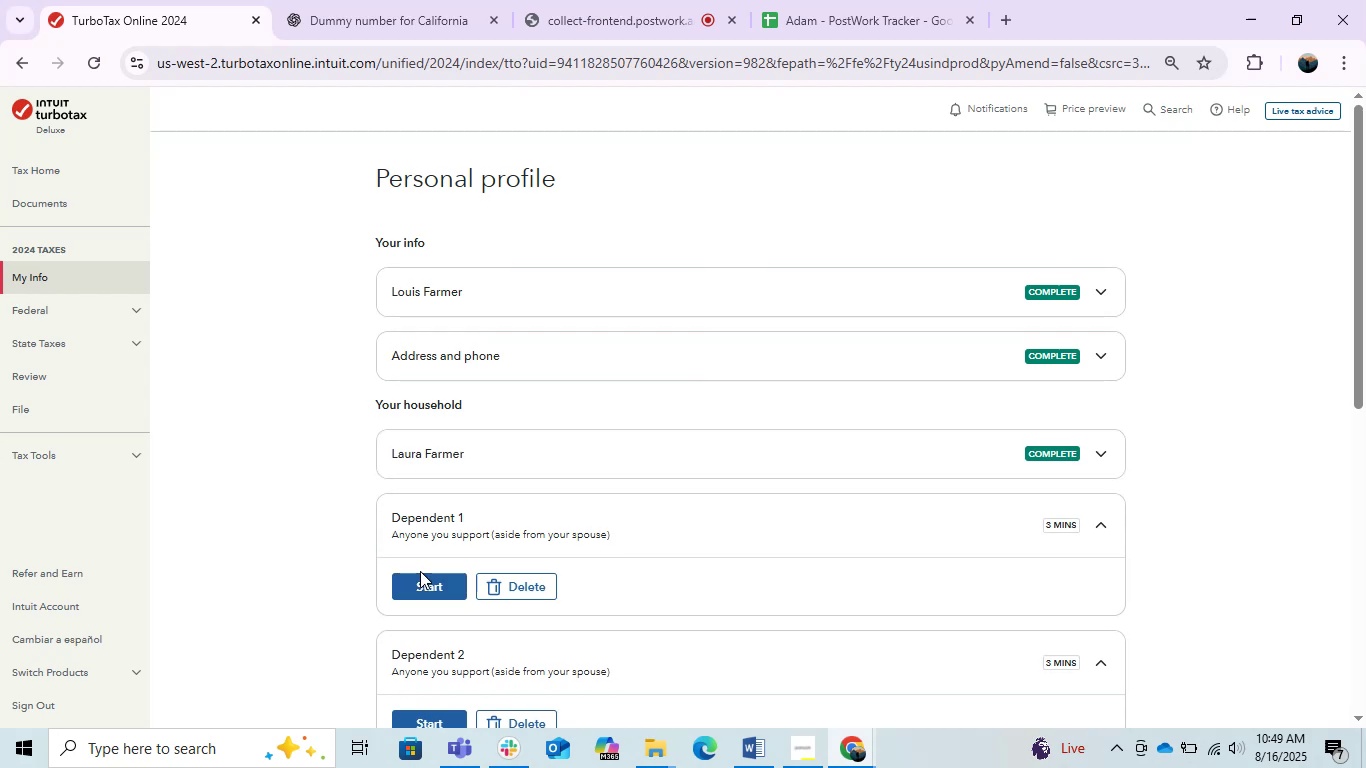 
left_click([440, 590])
 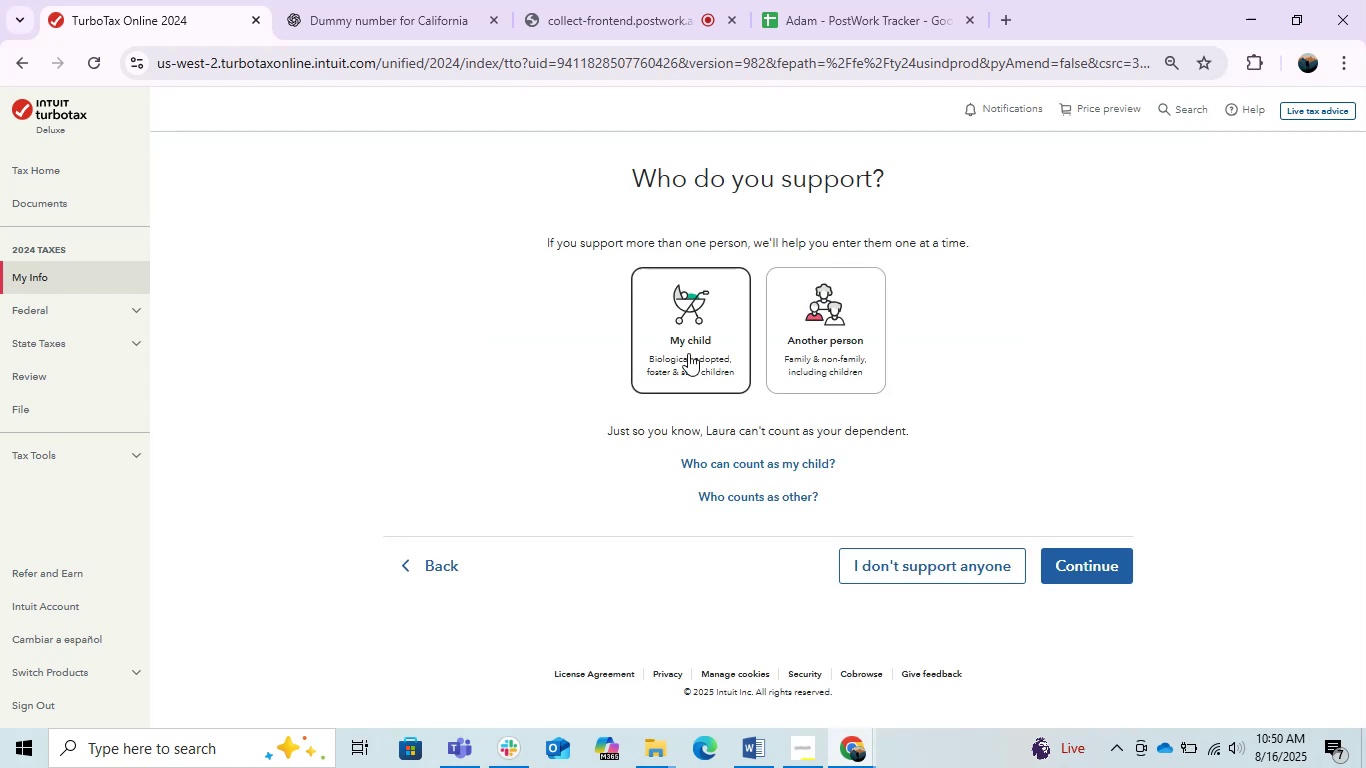 
left_click([687, 352])
 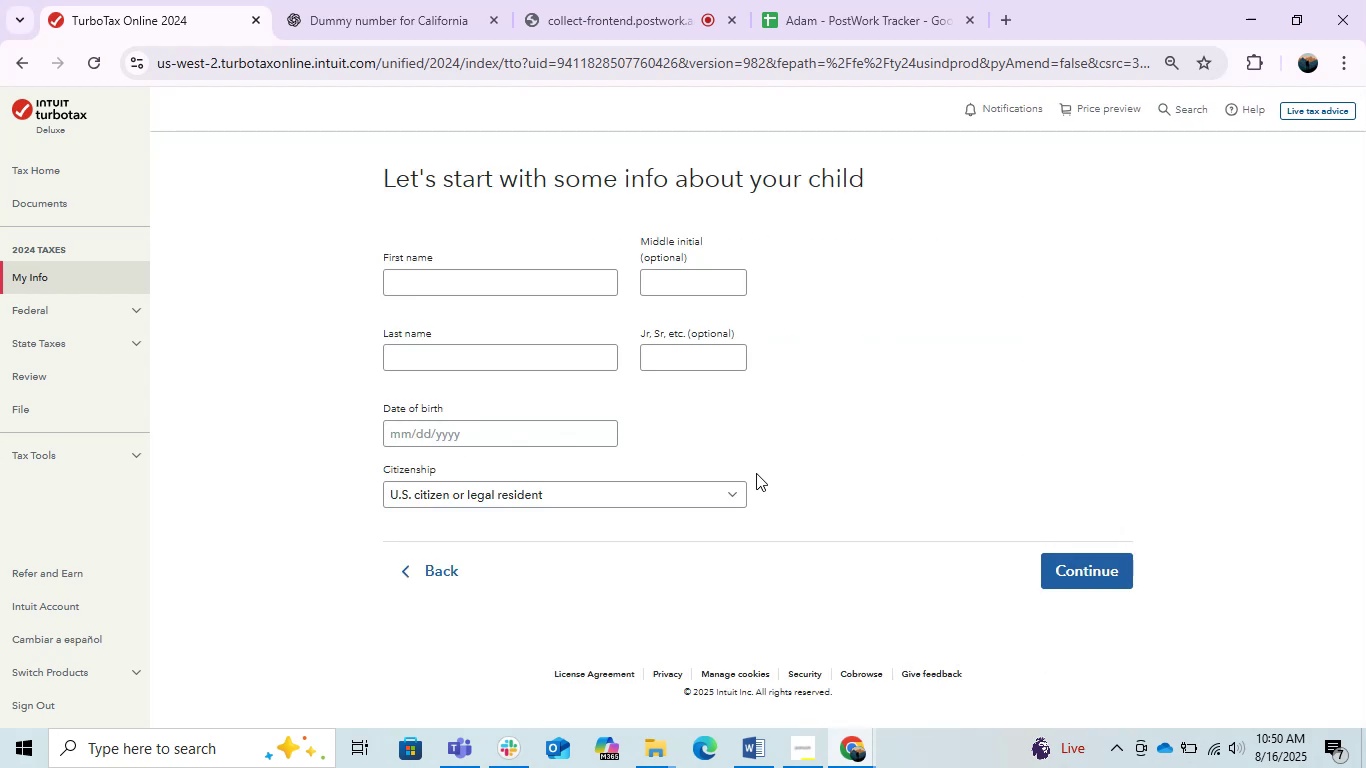 
left_click([480, 276])
 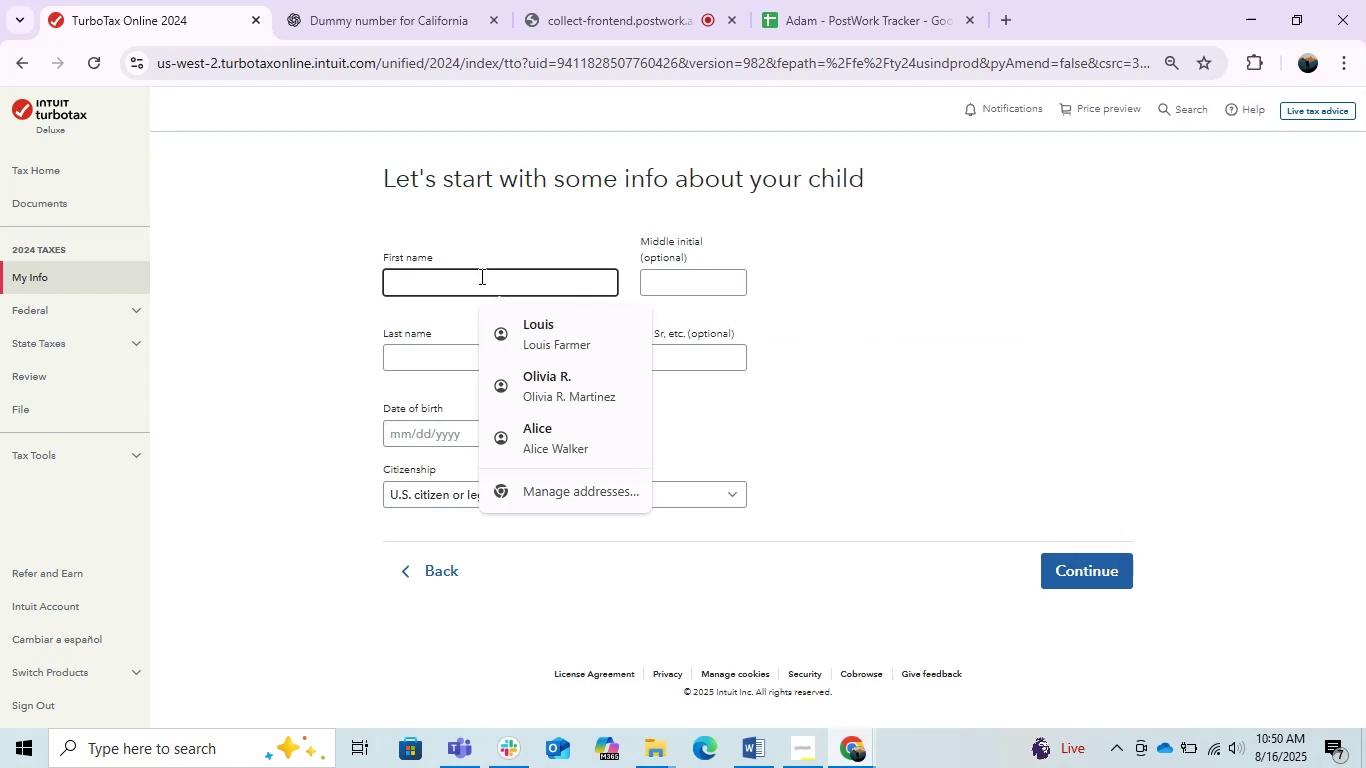 
key(Alt+AltLeft)
 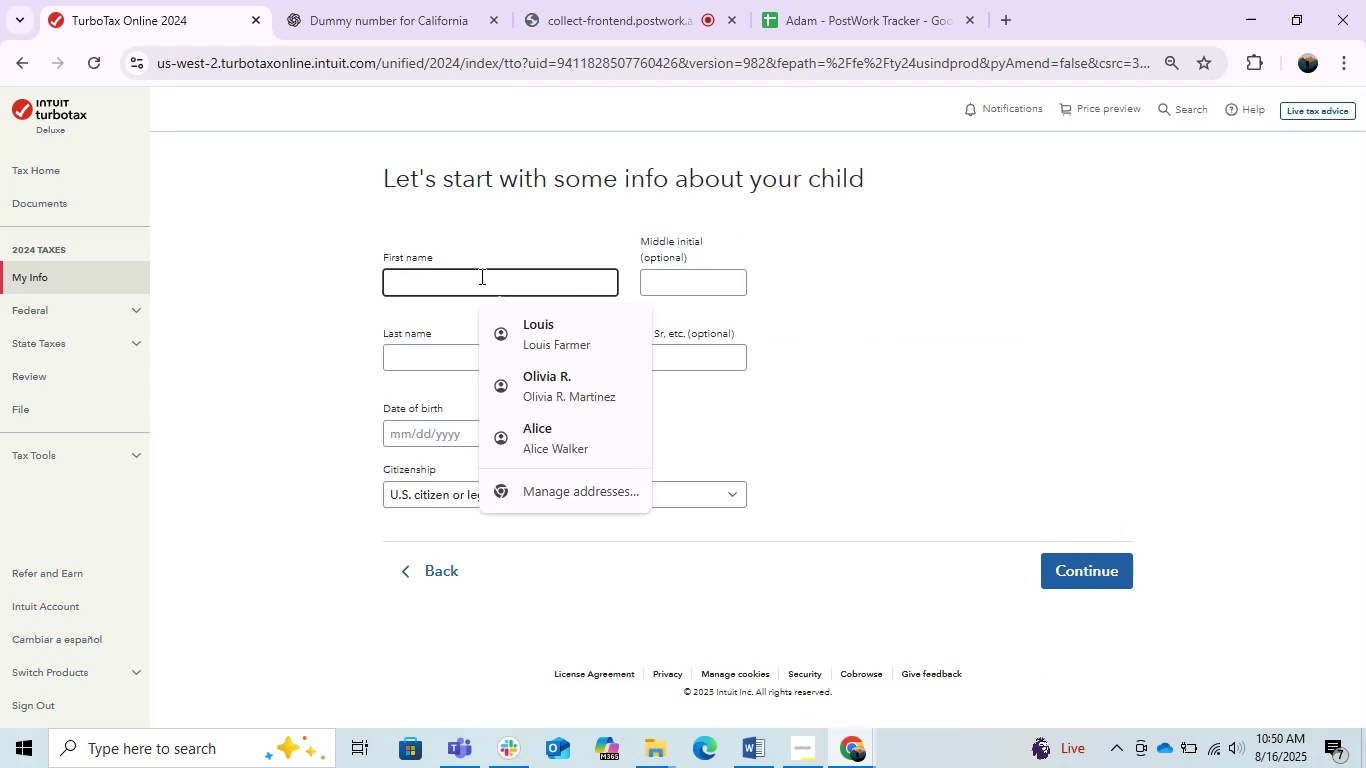 
key(Alt+Tab)
 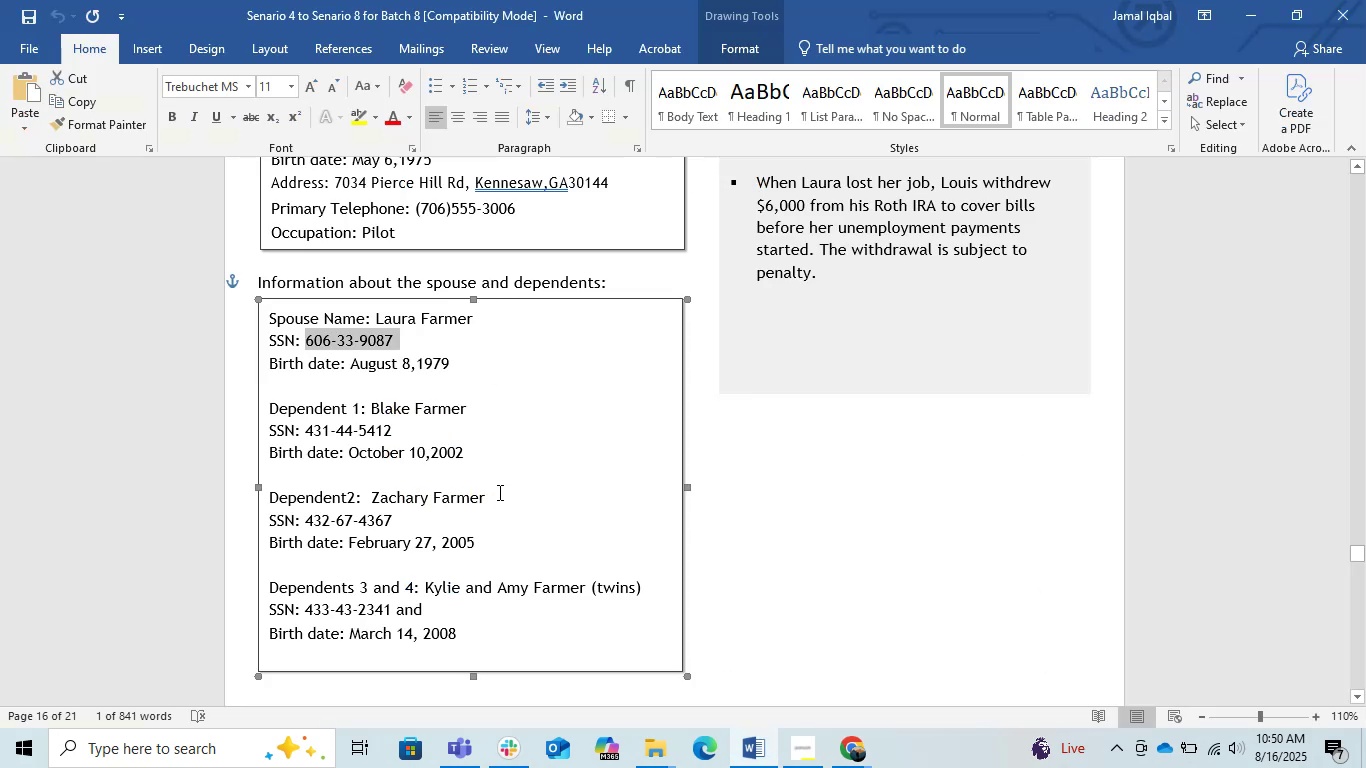 
left_click([474, 422])
 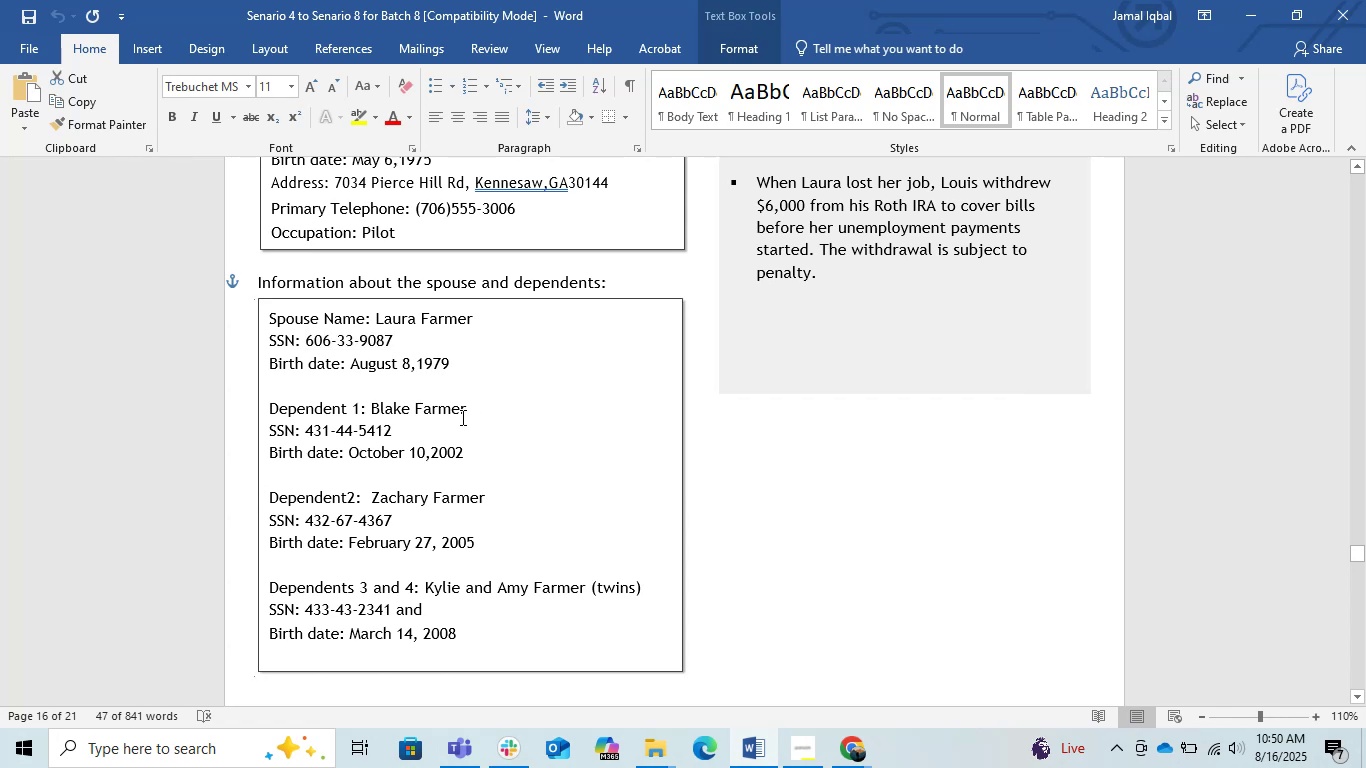 
left_click_drag(start_coordinate=[468, 417], to_coordinate=[383, 414])
 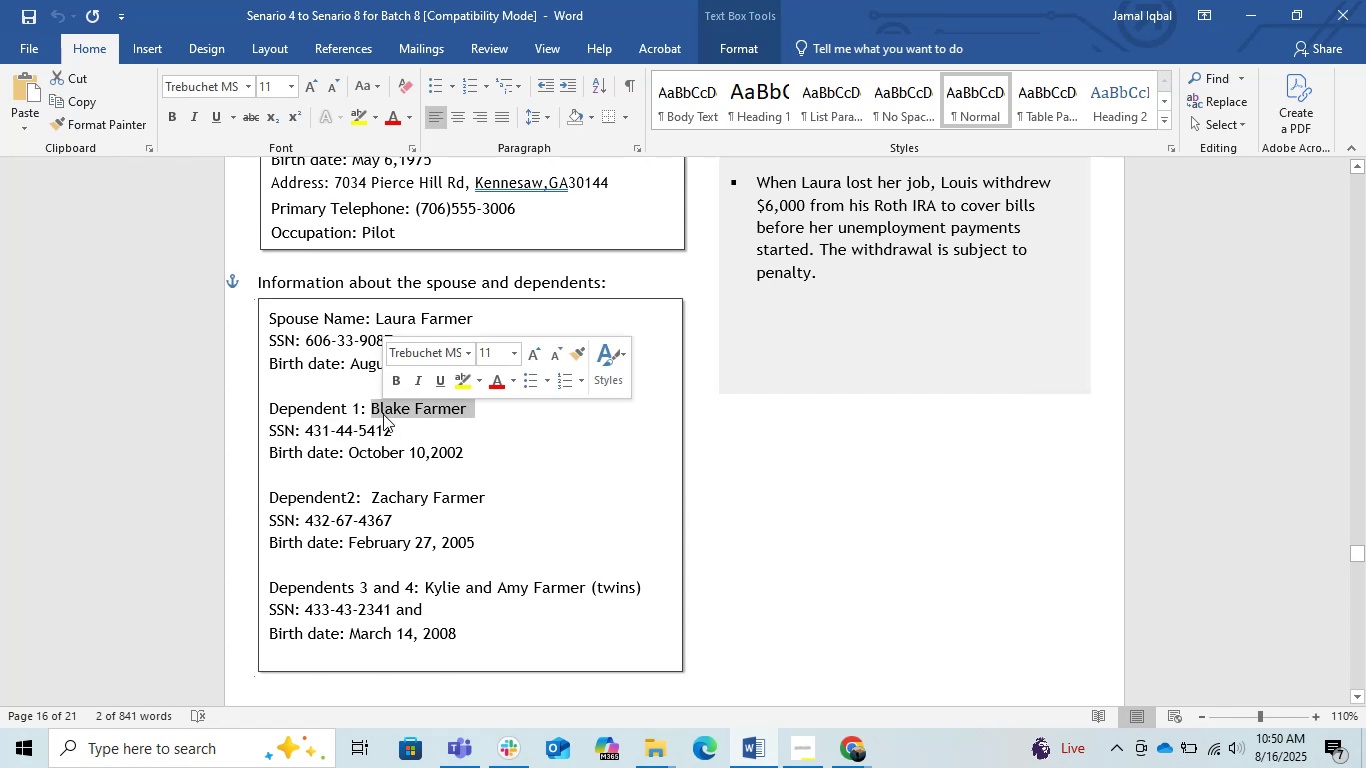 
key(Control+C)
 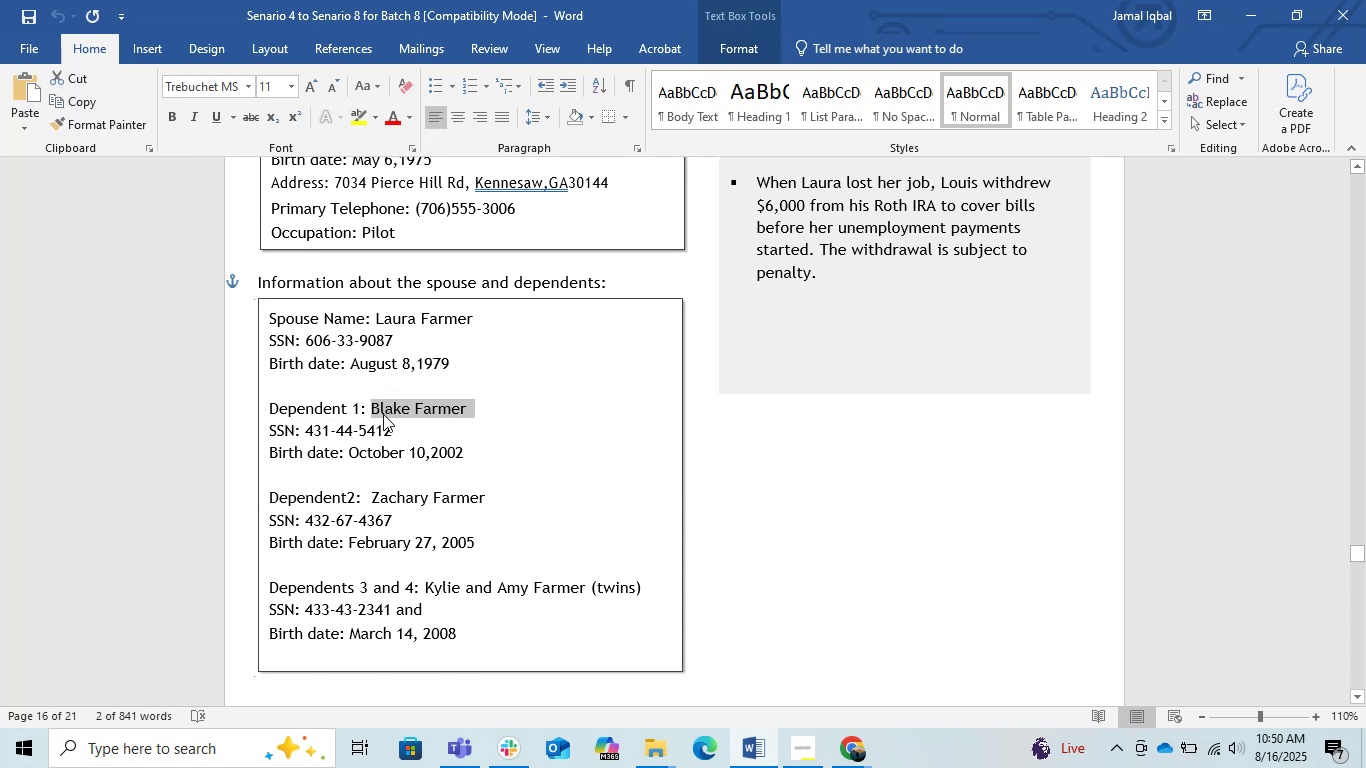 
key(Alt+AltLeft)
 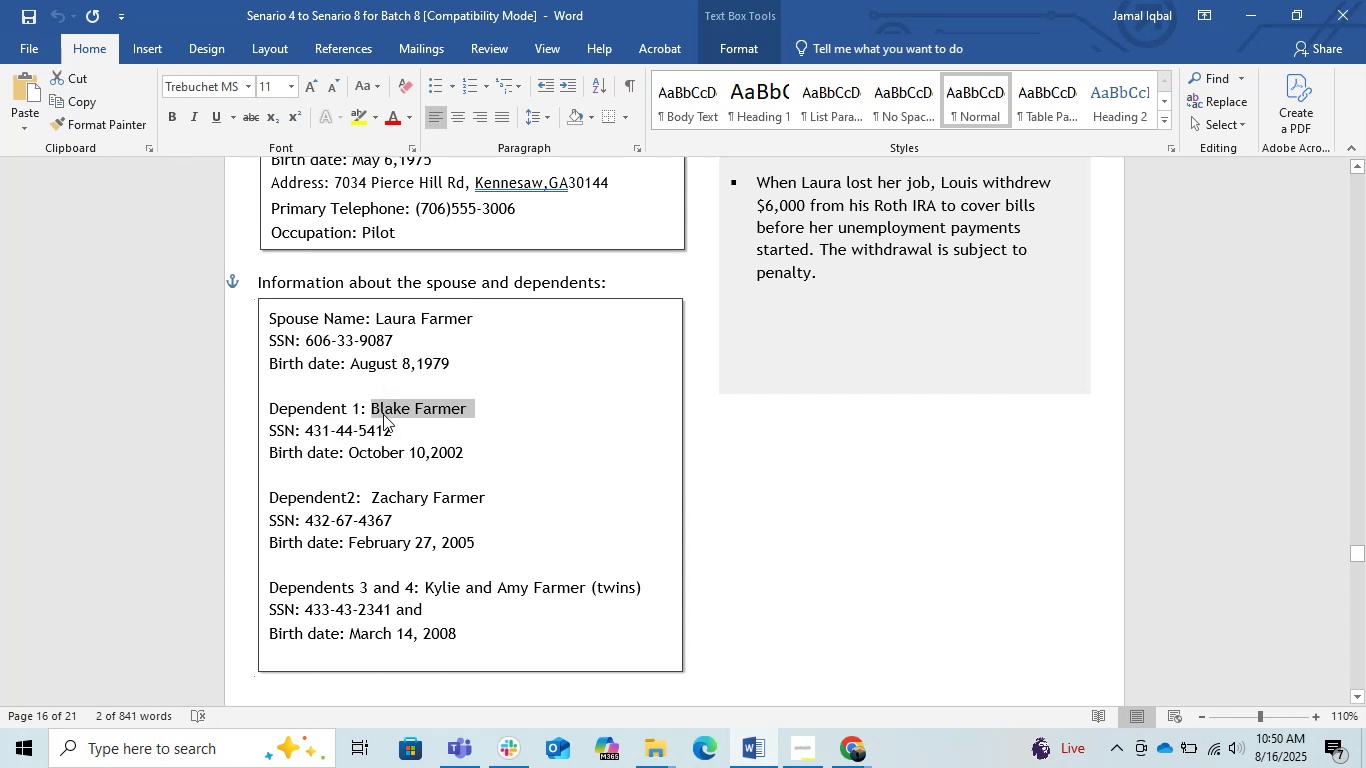 
key(Alt+Tab)
 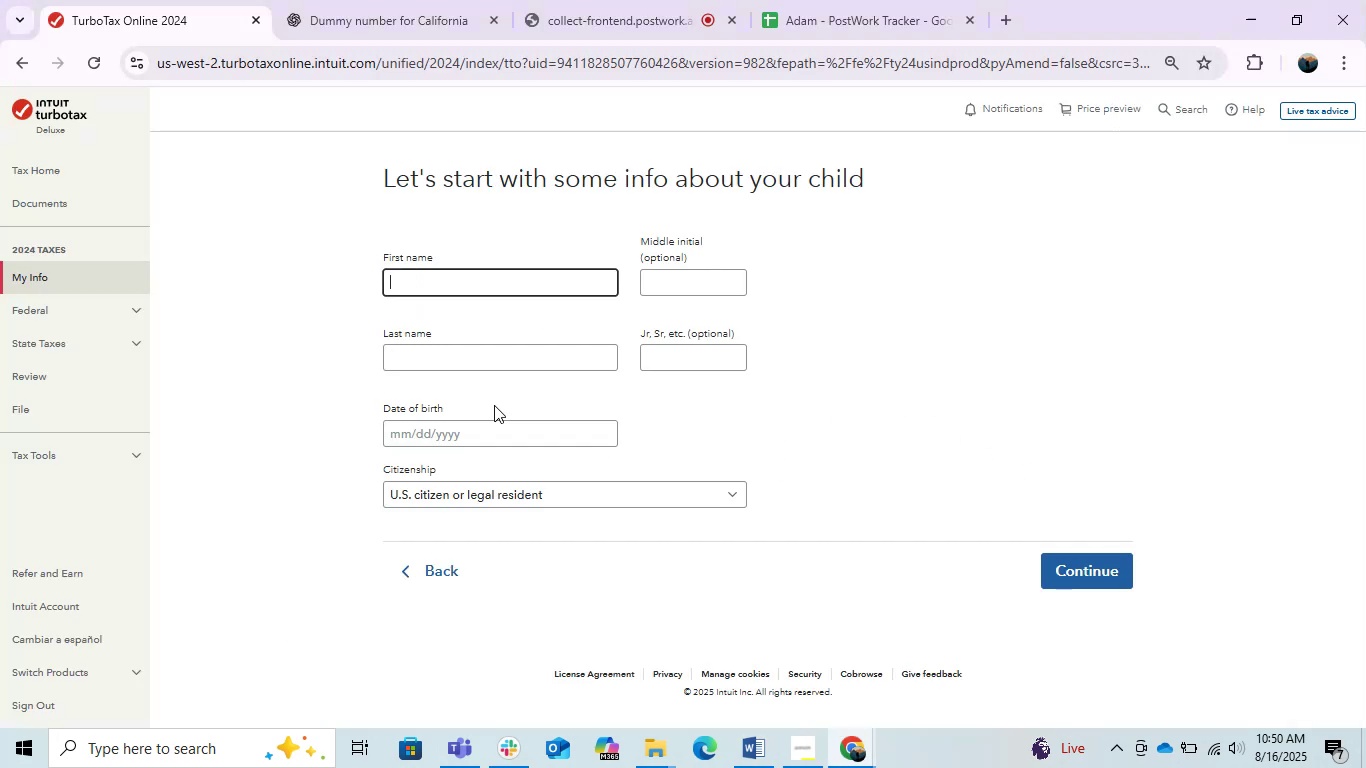 
key(Control+V)
 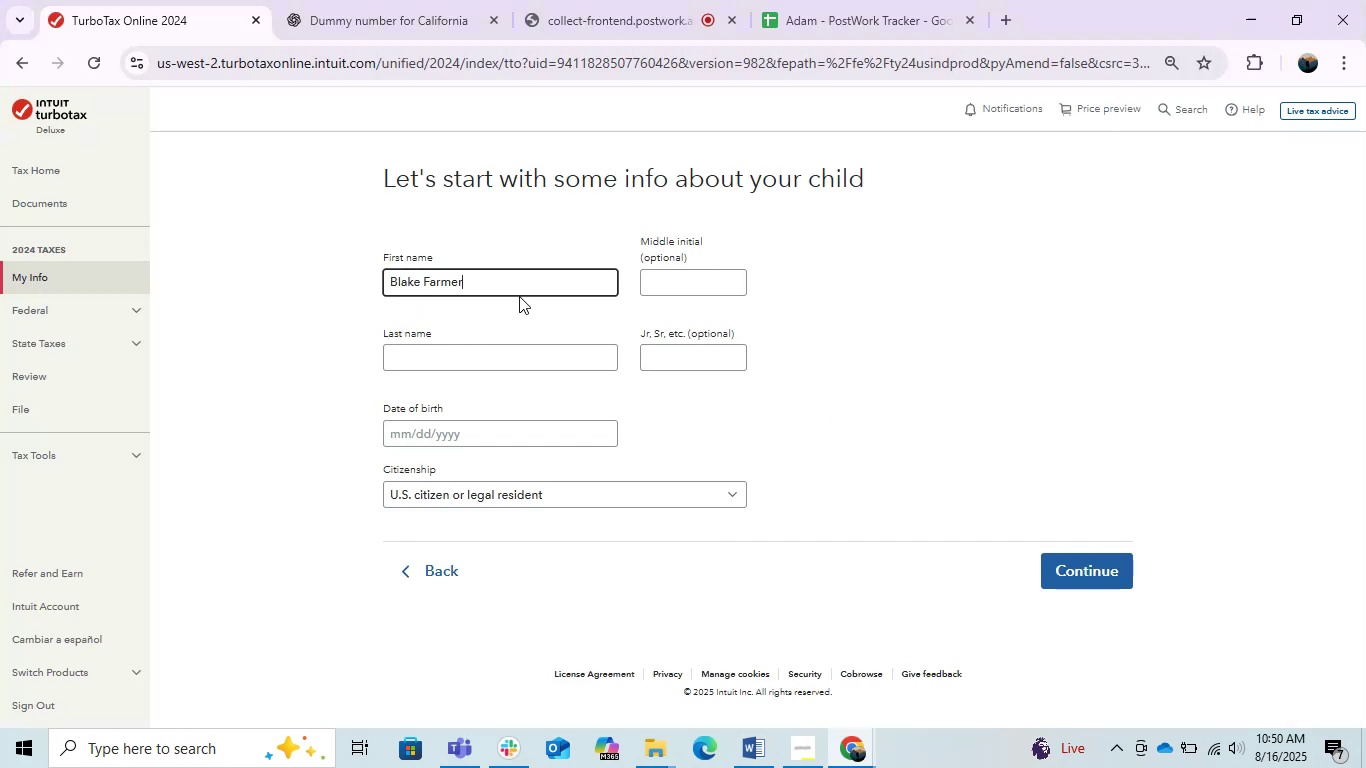 
left_click_drag(start_coordinate=[485, 277], to_coordinate=[422, 285])
 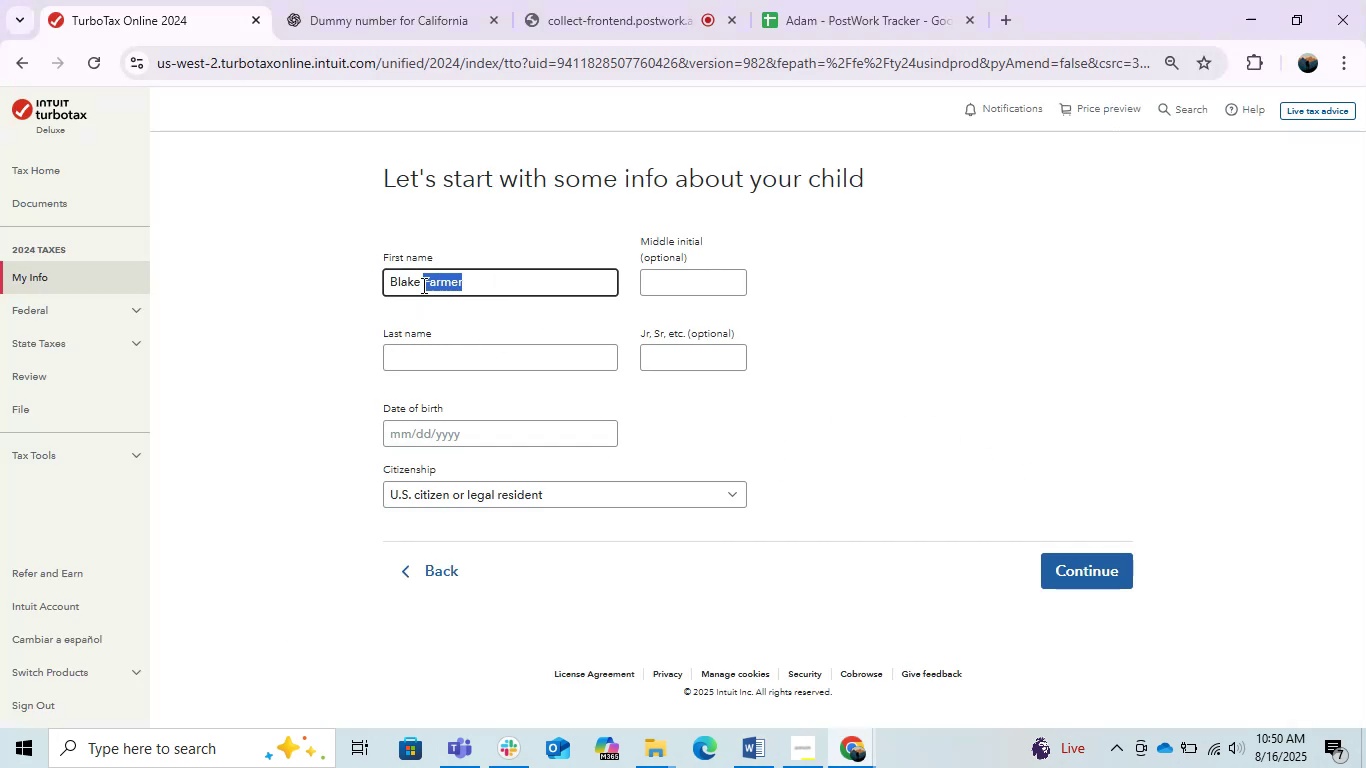 
hold_key(key=ControlLeft, duration=0.6)
 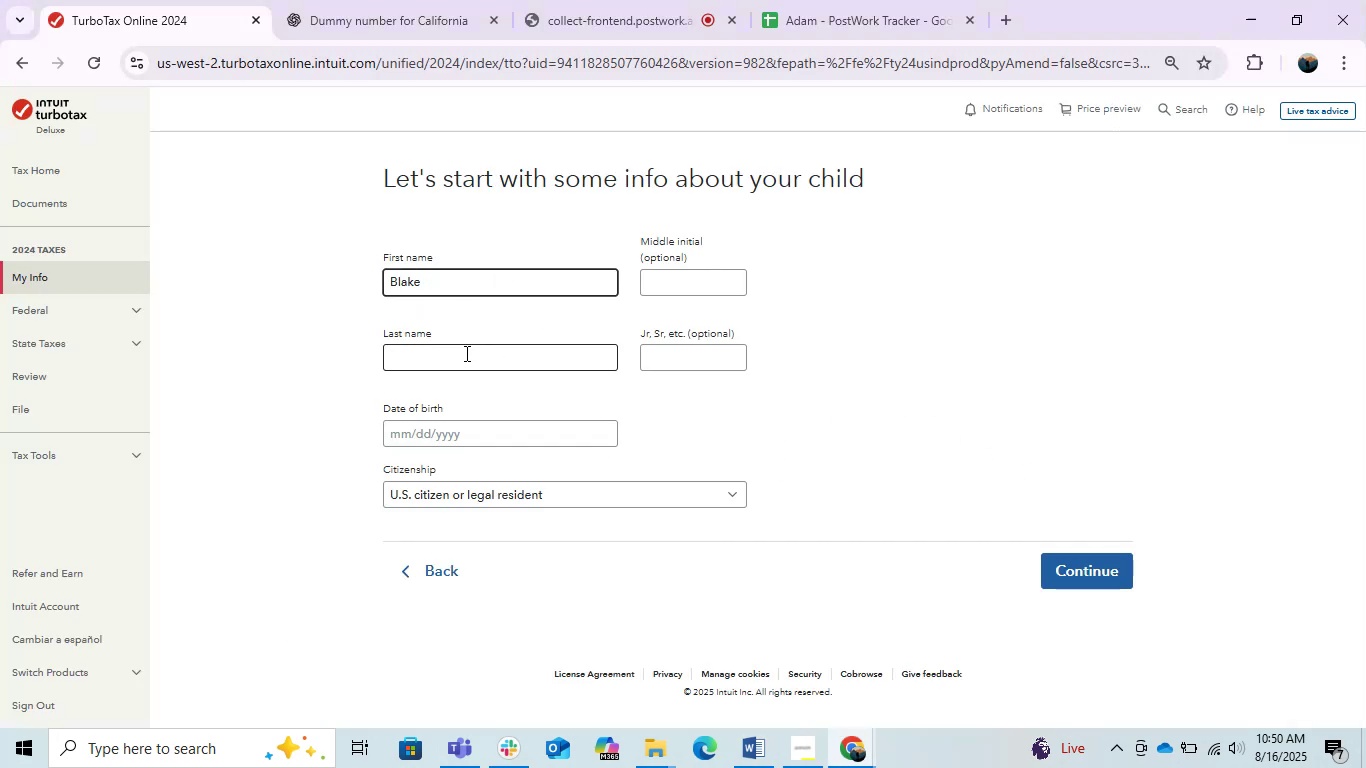 
hold_key(key=X, duration=0.38)
 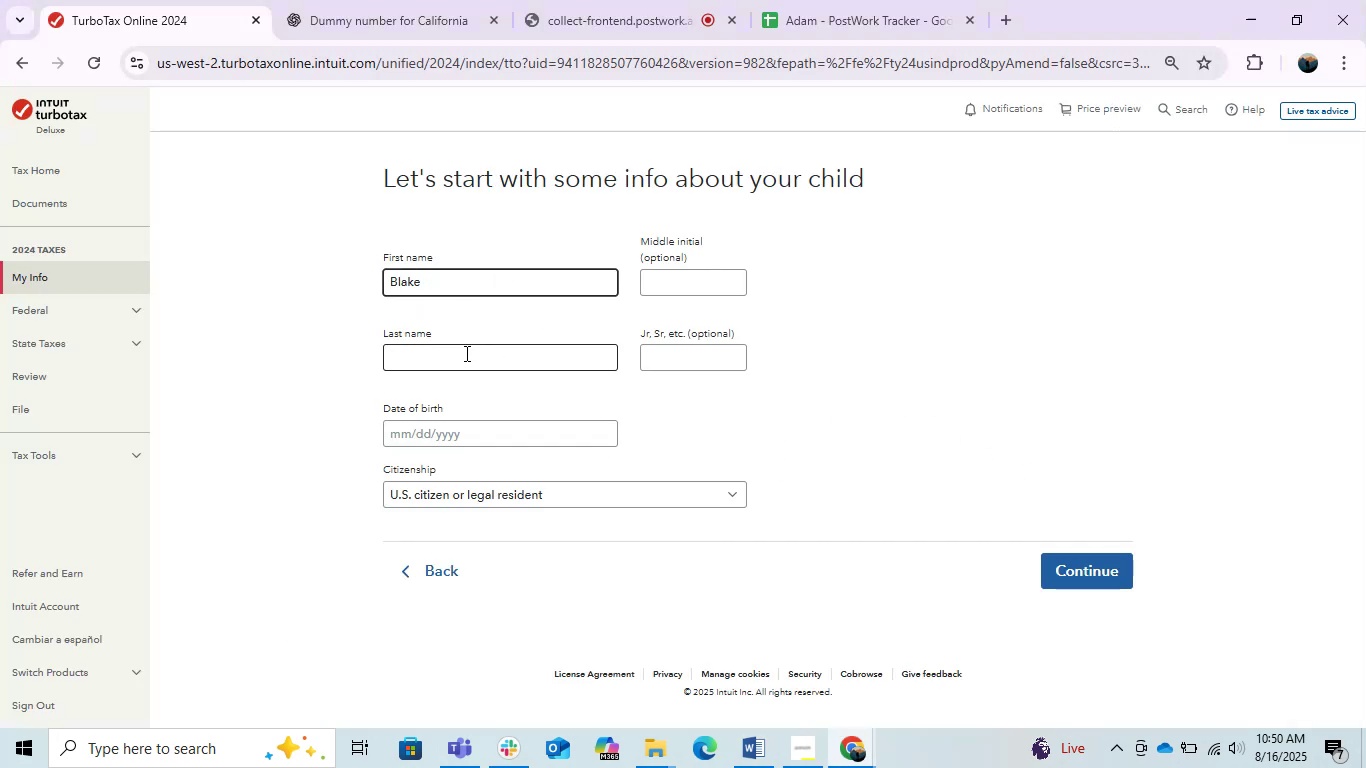 
left_click([465, 353])
 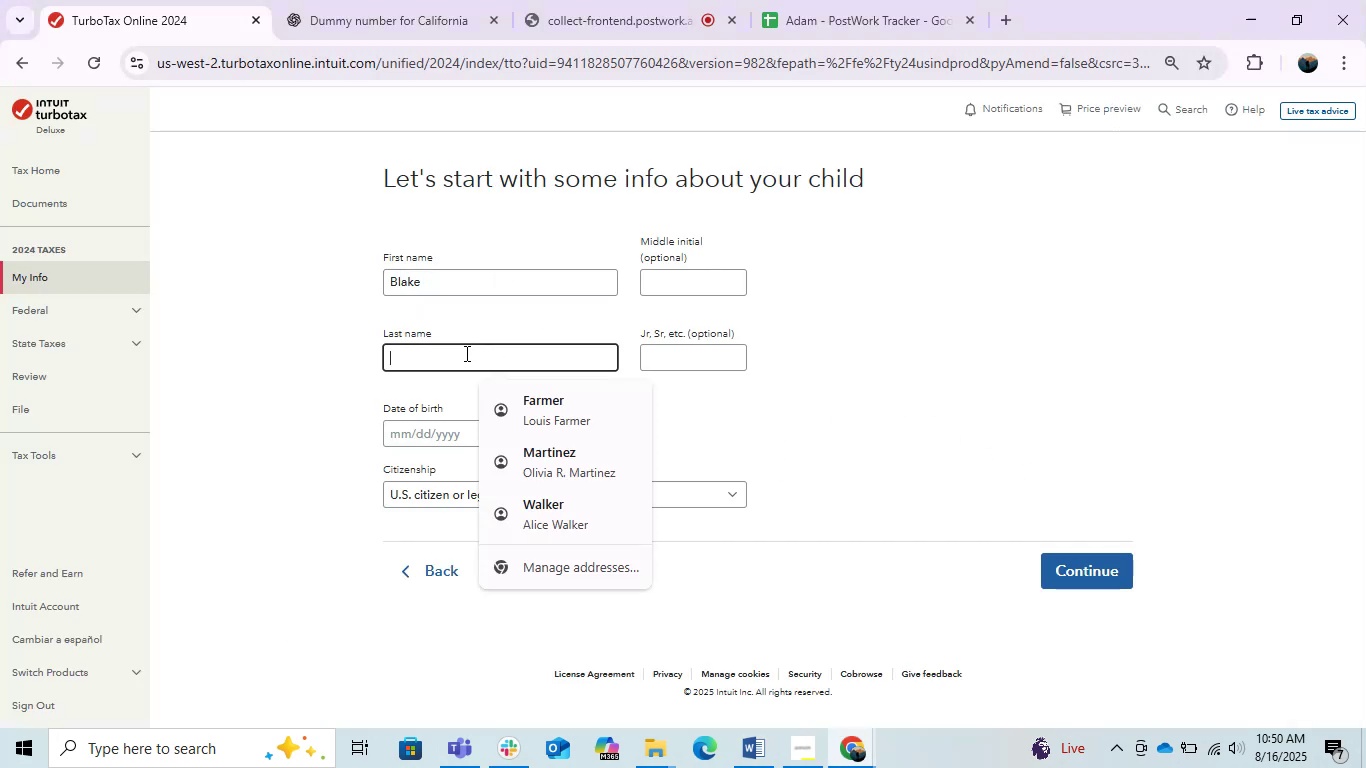 
key(Control+V)
 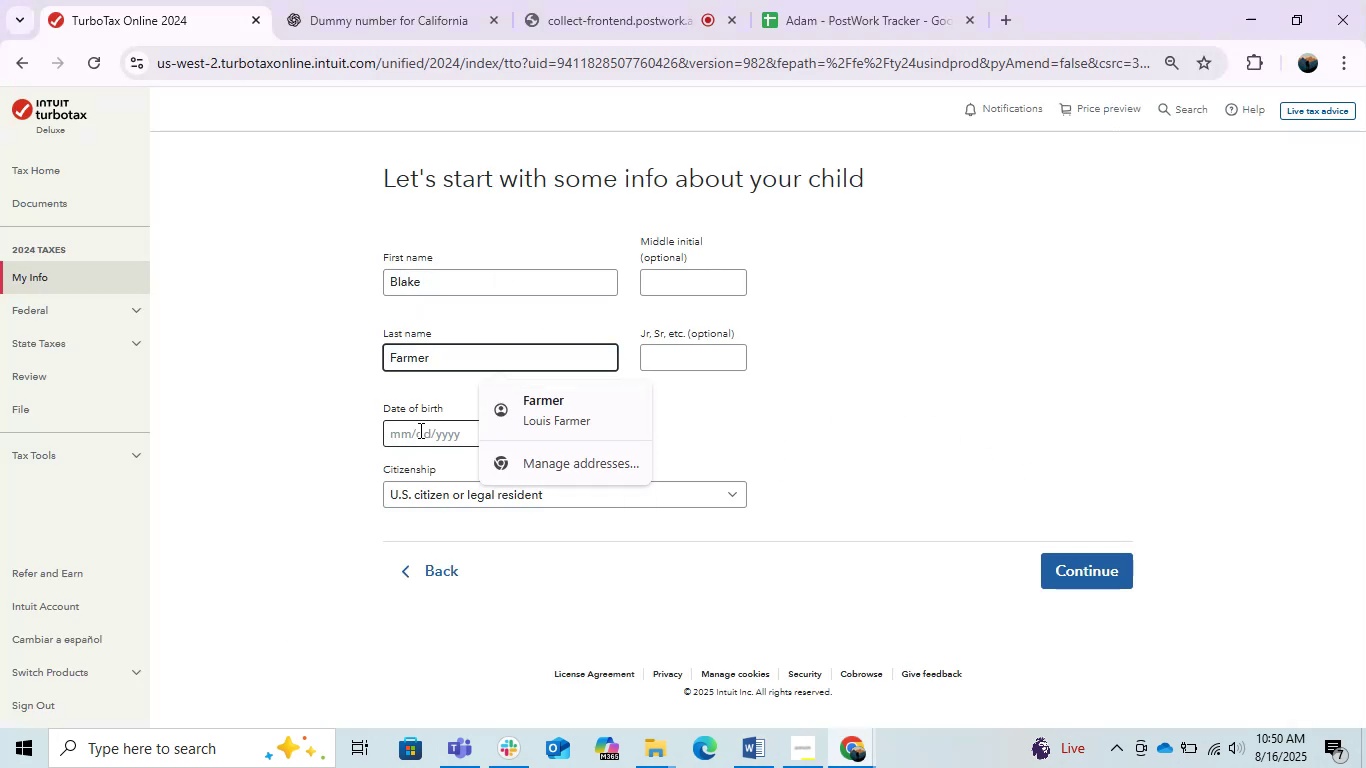 
left_click([426, 428])
 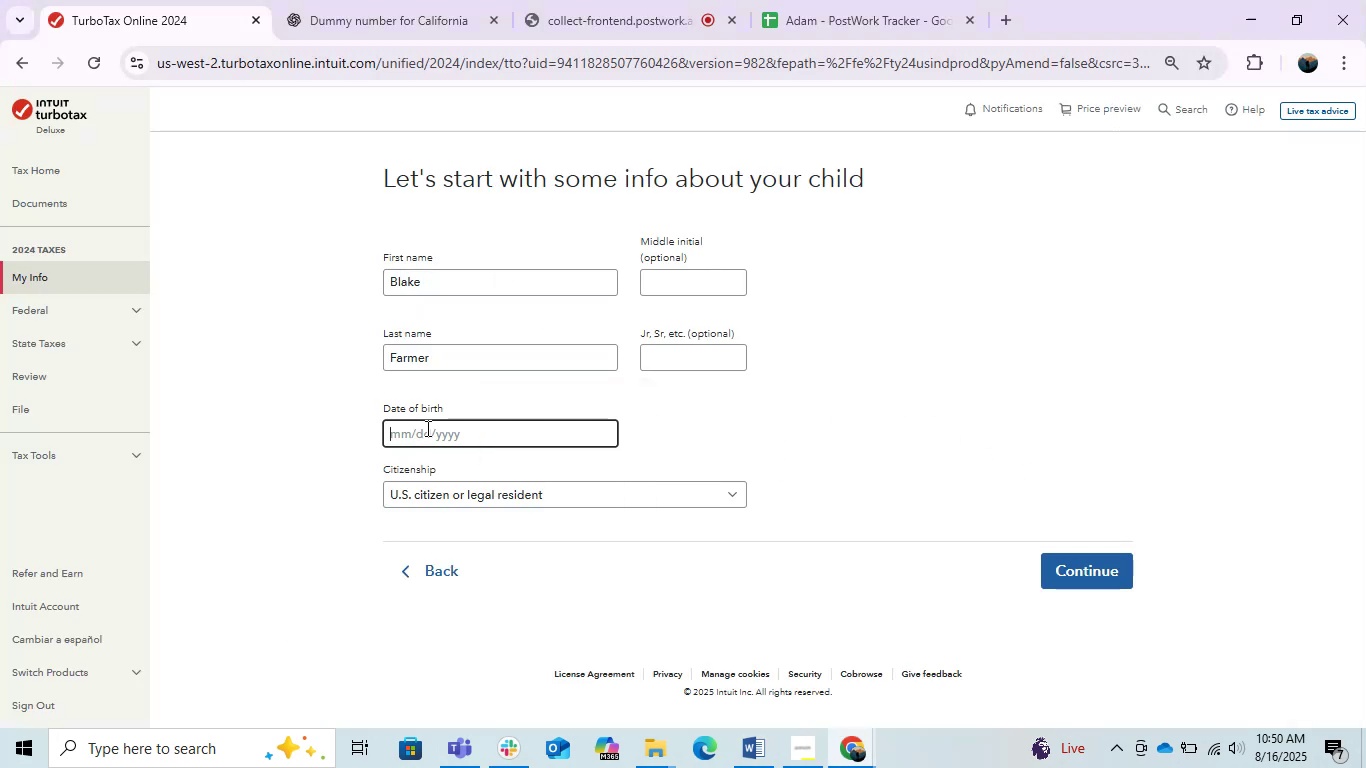 
key(Alt+AltLeft)
 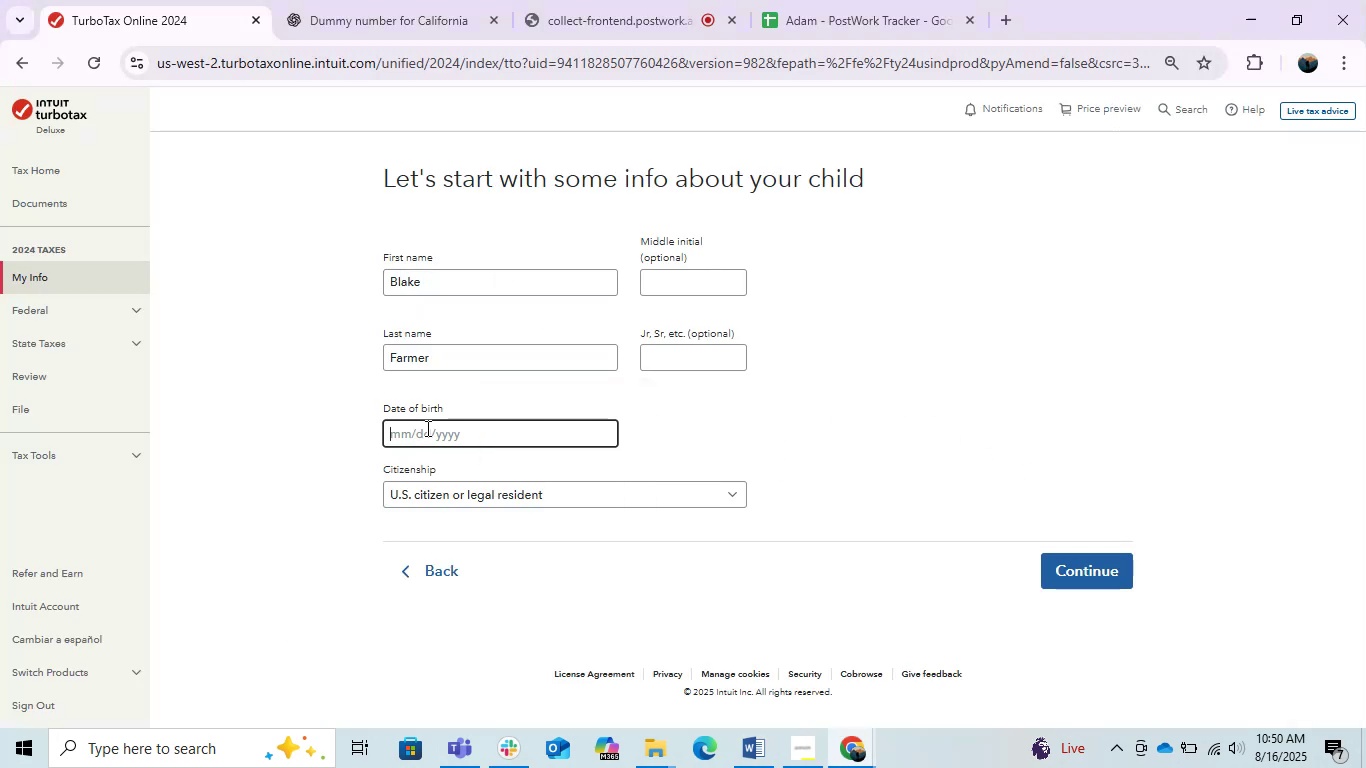 
key(Alt+Tab)
 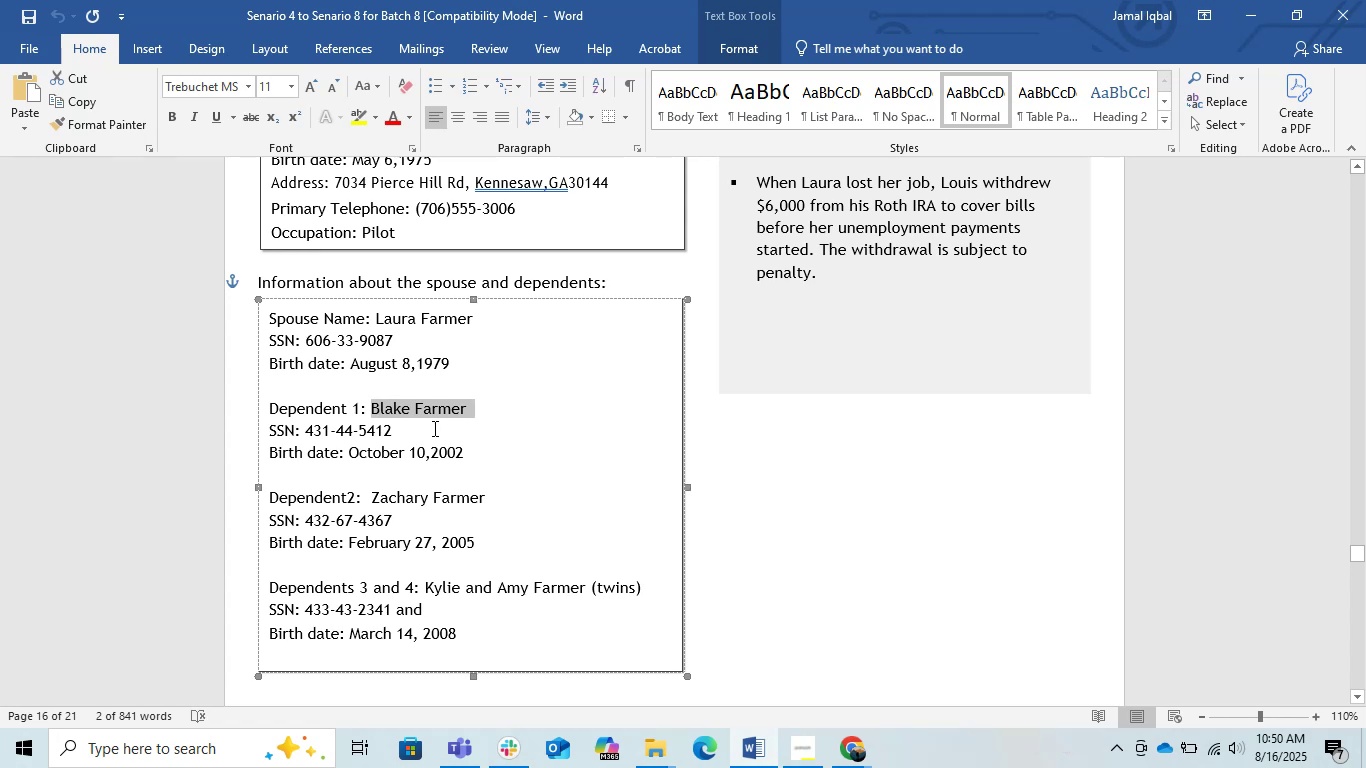 
wait(9.43)
 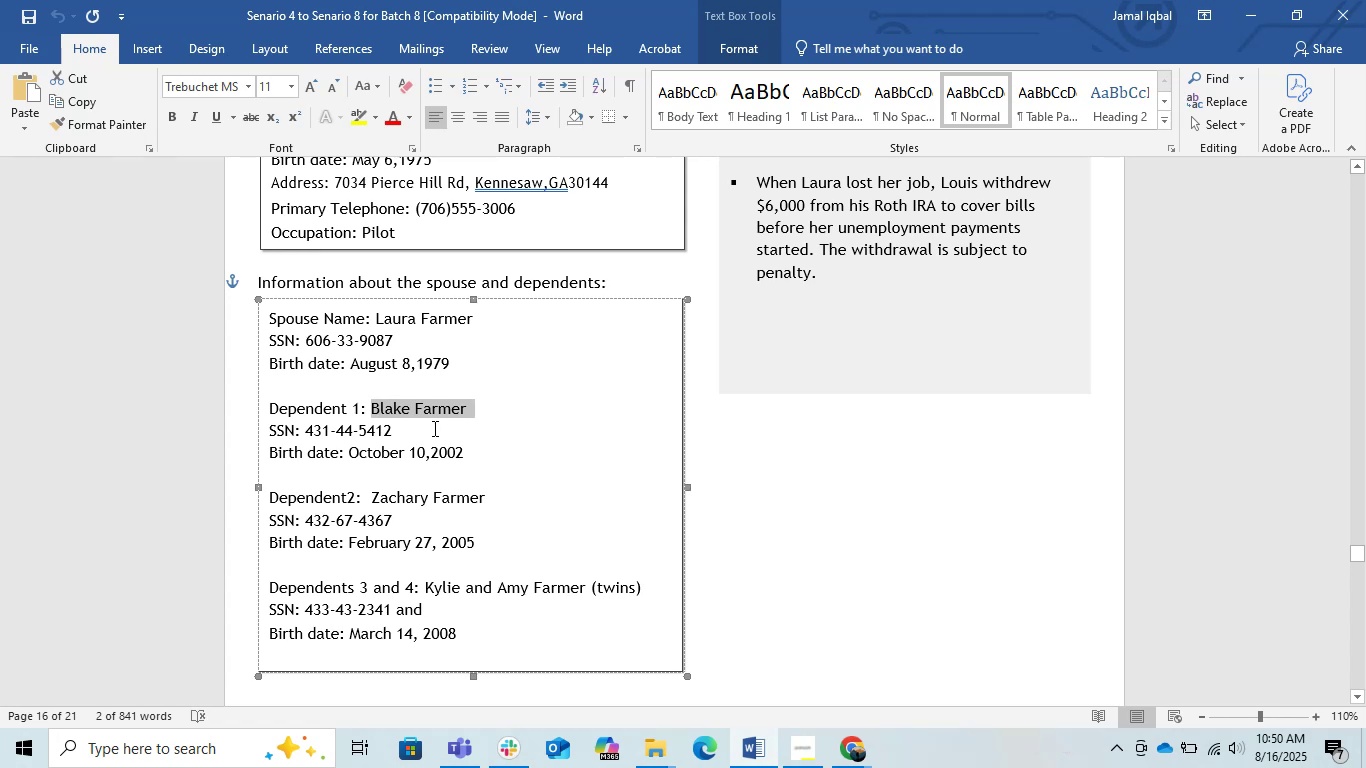 
key(Alt+AltLeft)
 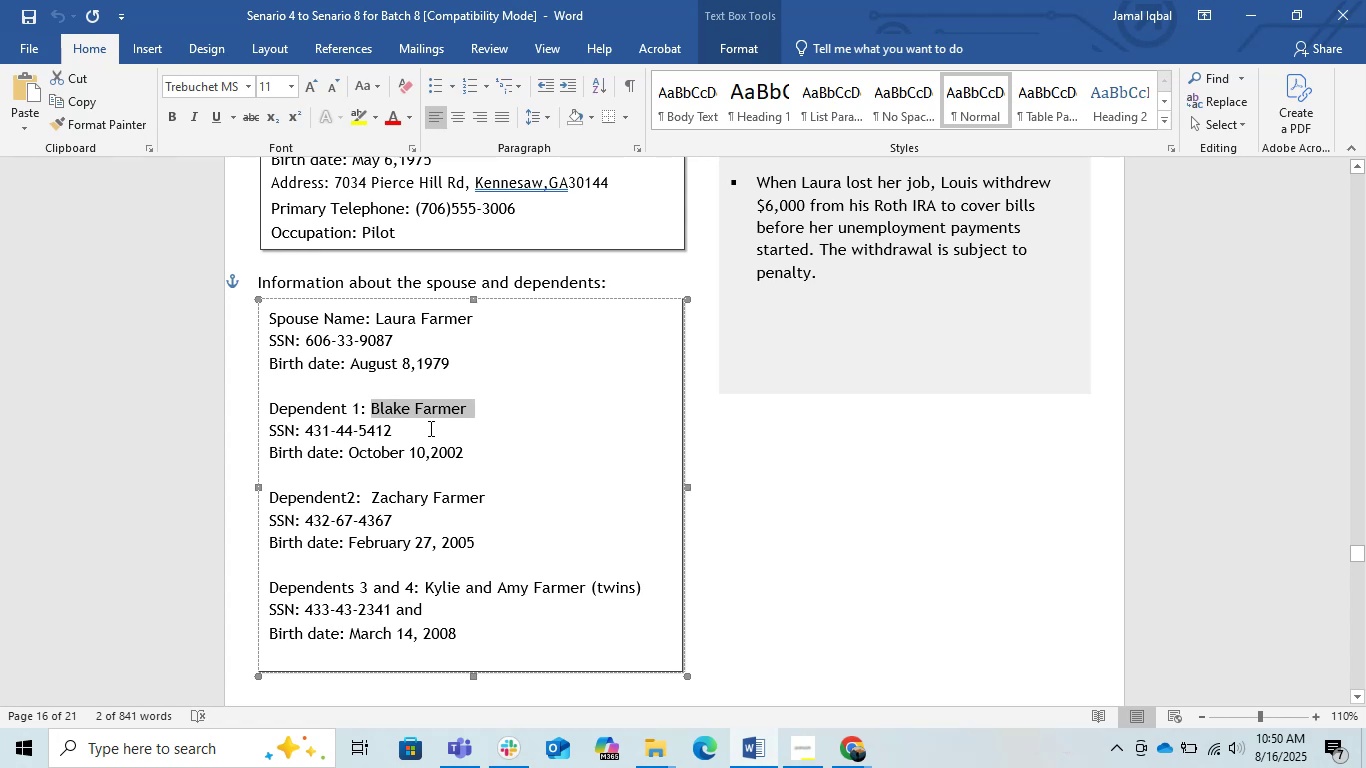 
key(Alt+Tab)
 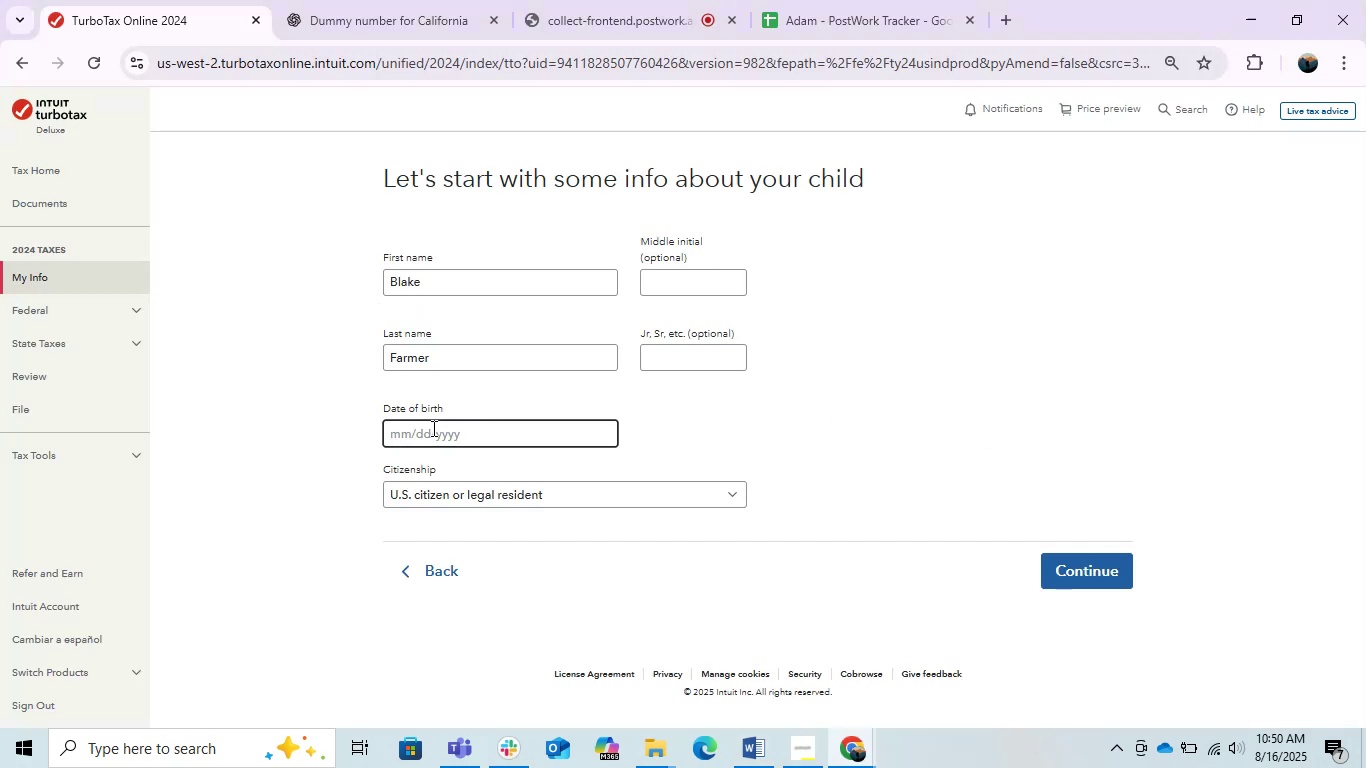 
key(Numpad1)
 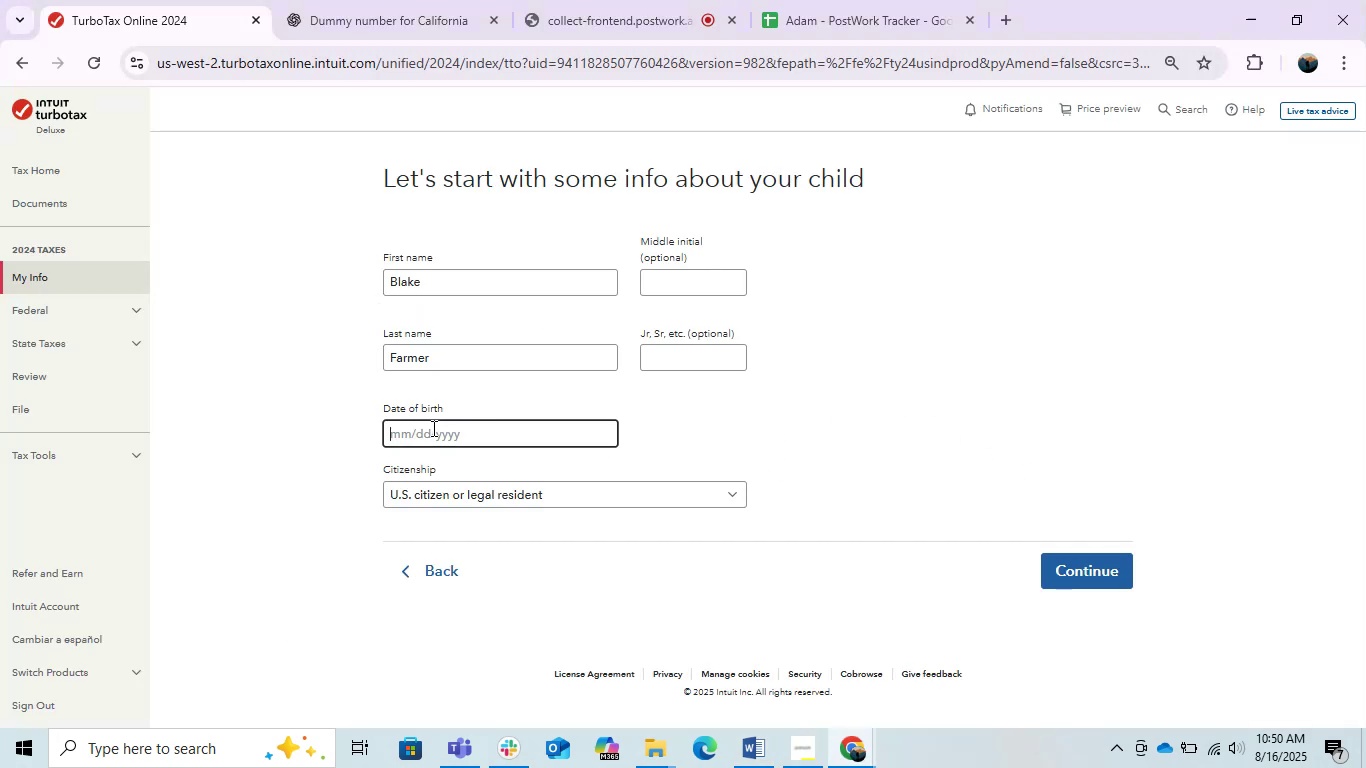 
key(Numpad0)
 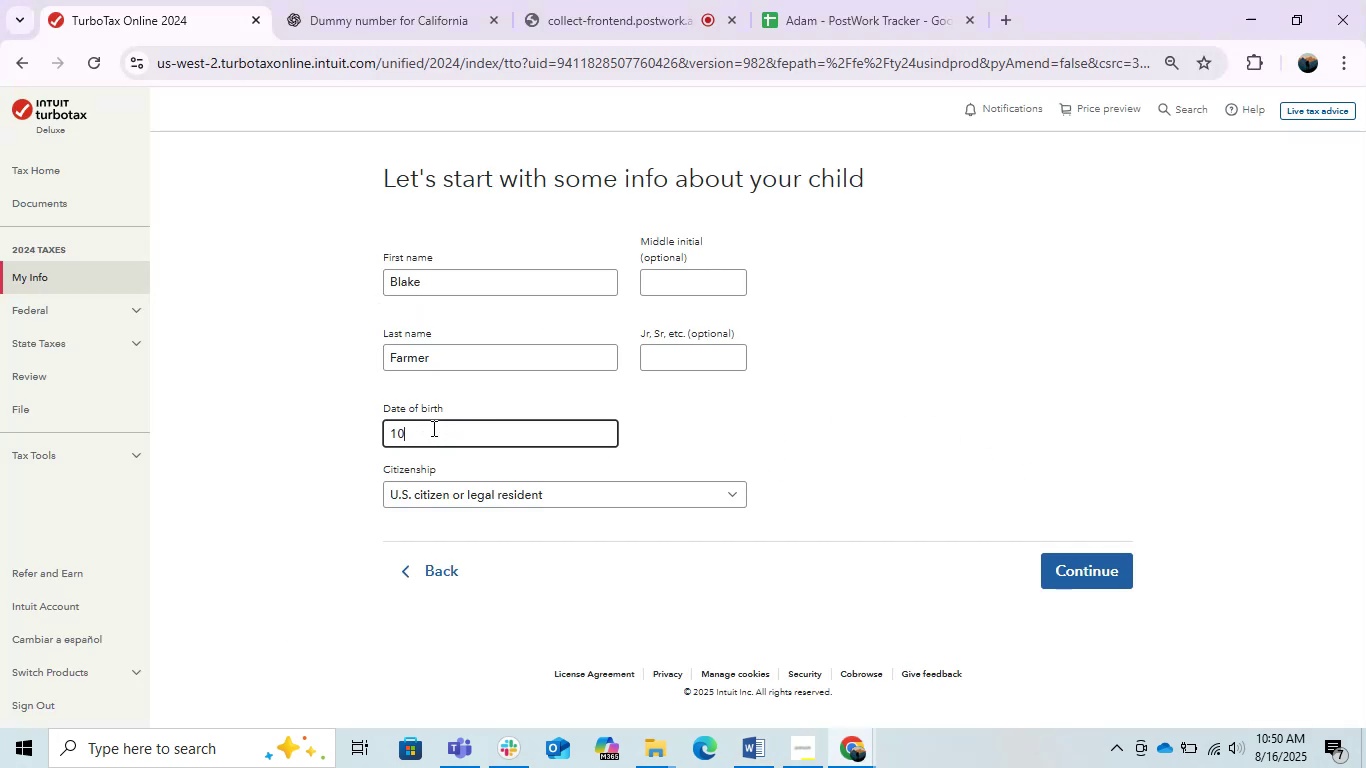 
key(NumpadDivide)
 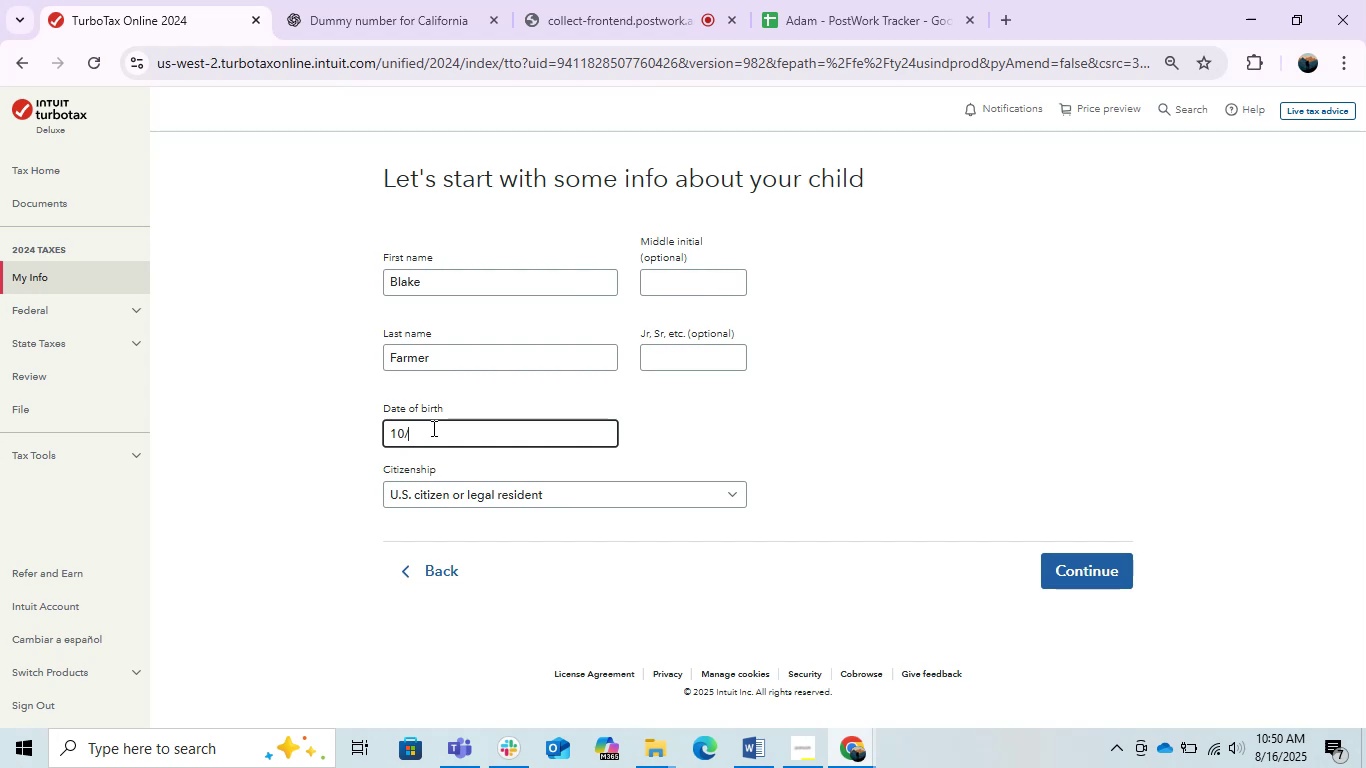 
key(Numpad1)
 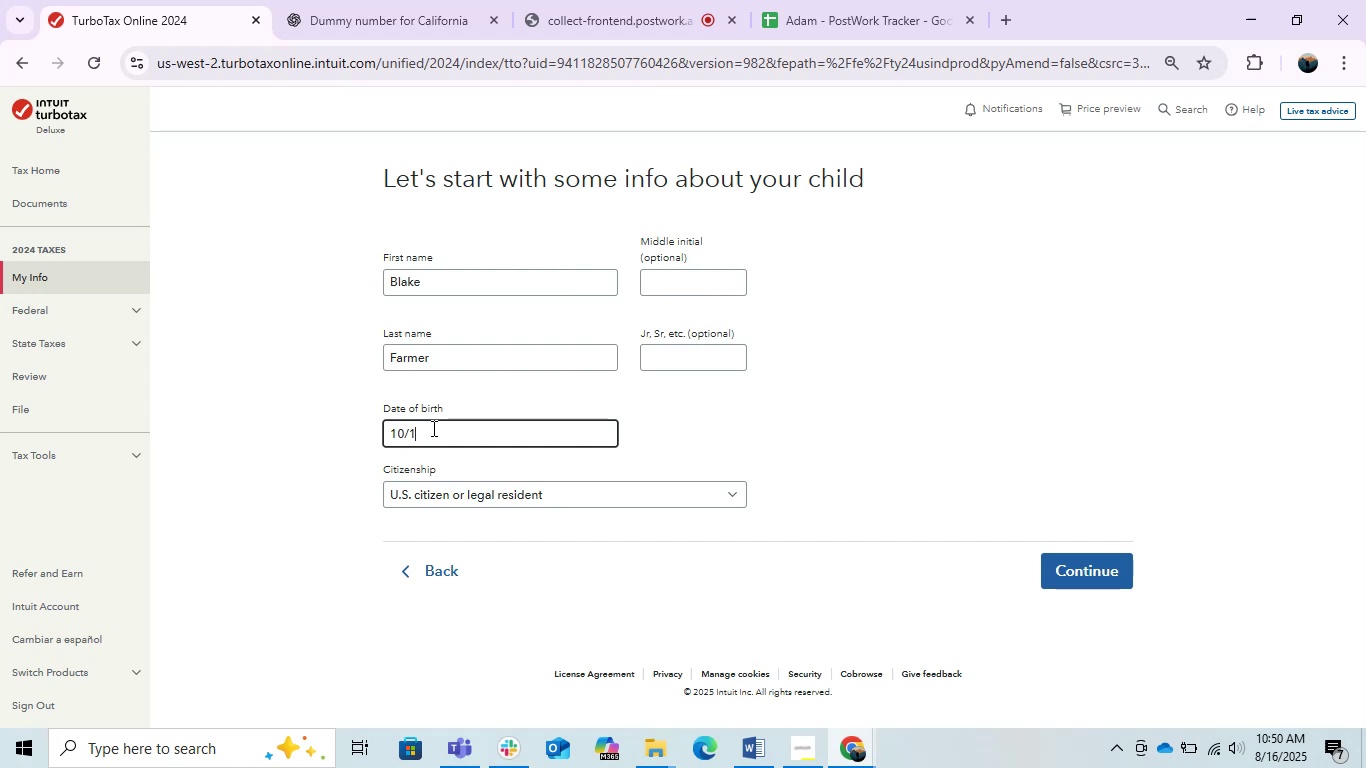 
key(Numpad0)
 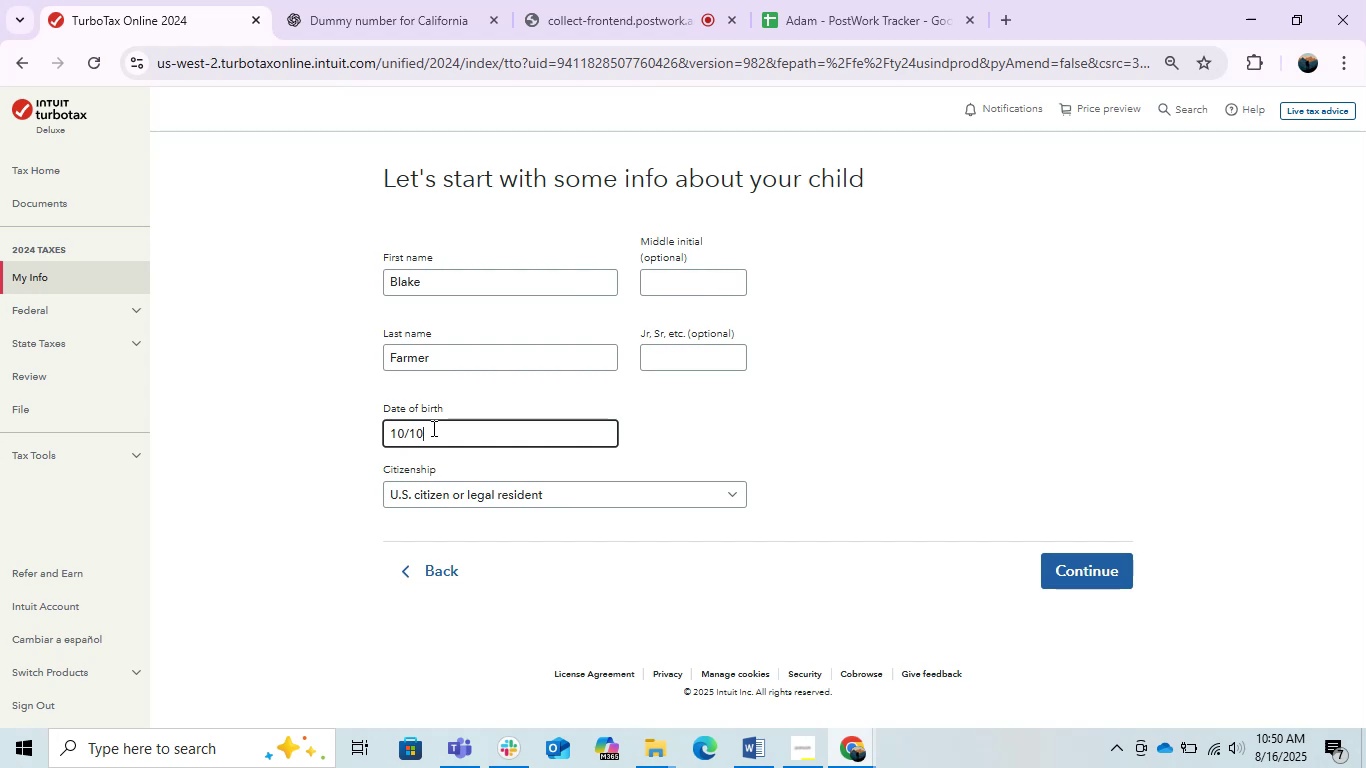 
key(NumpadDivide)
 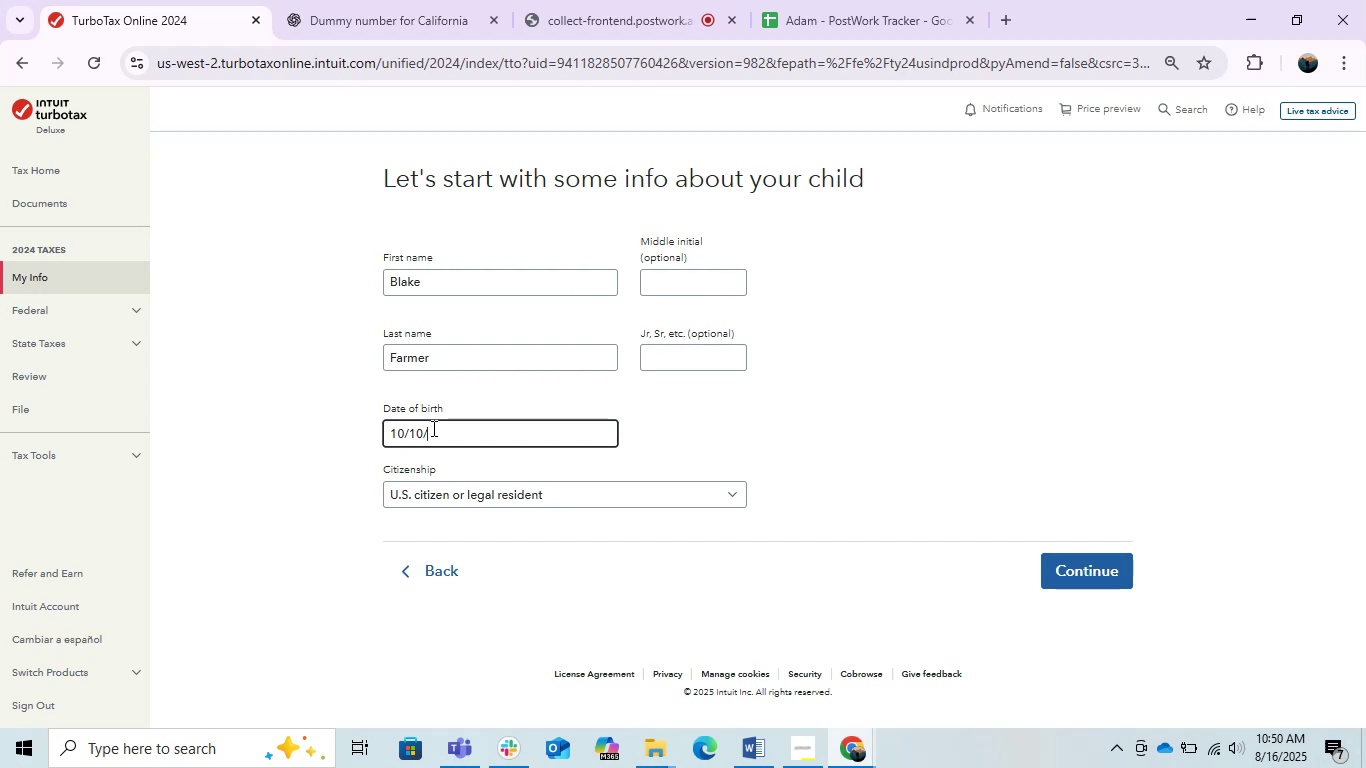 
key(Numpad2)
 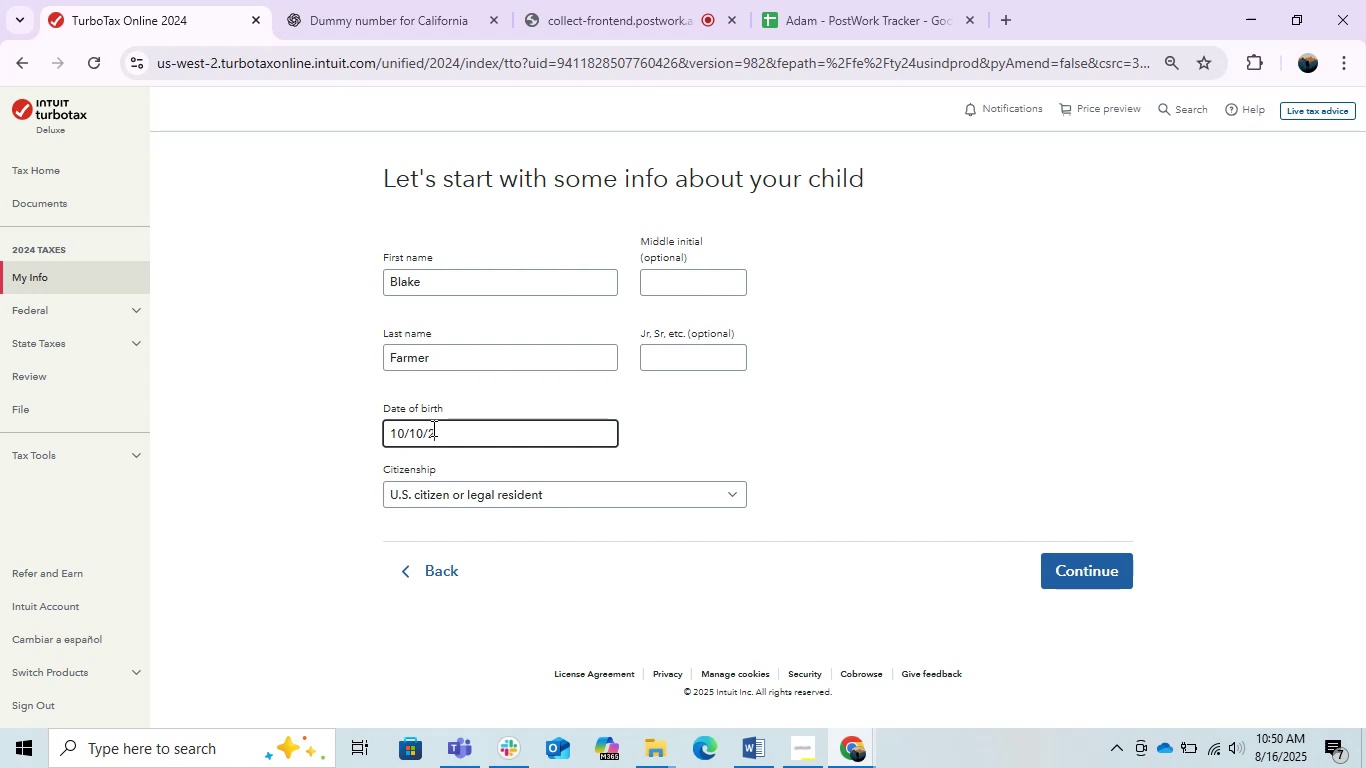 
key(Numpad0)
 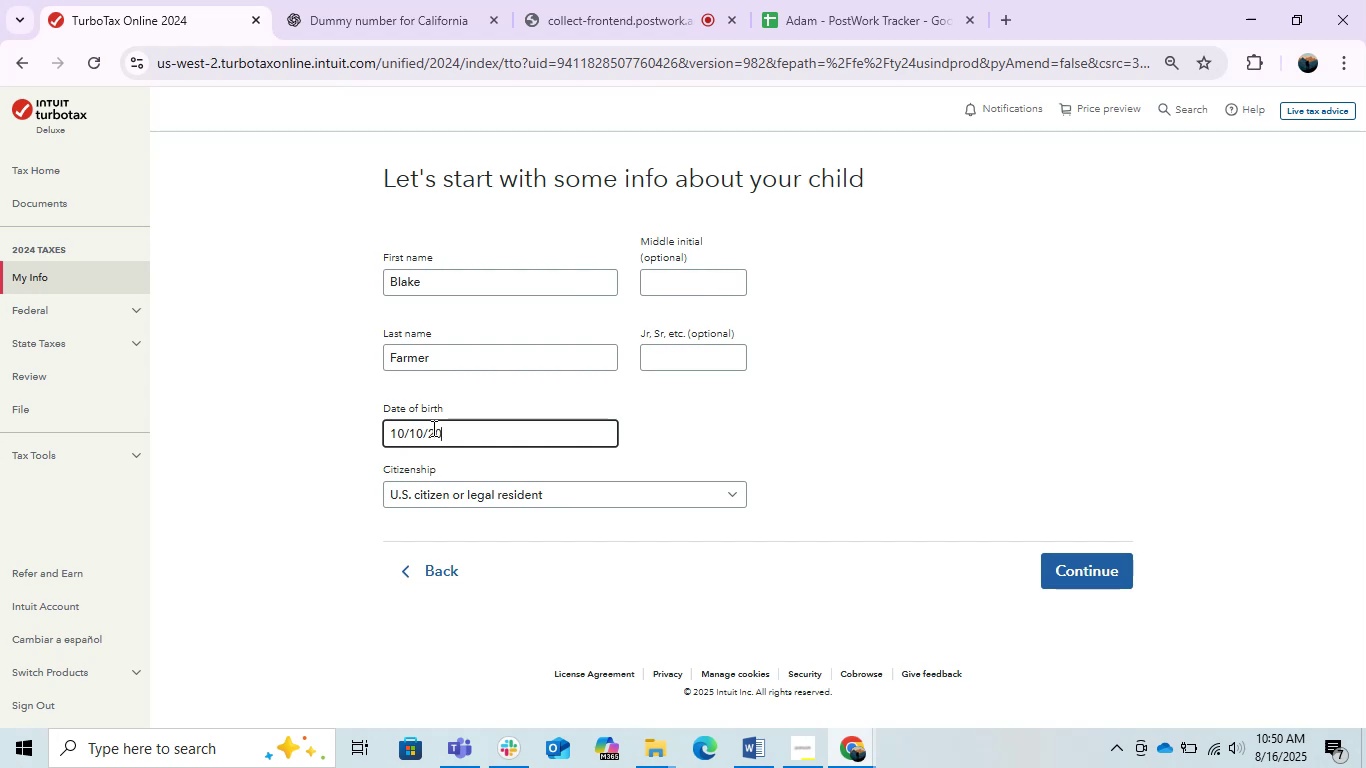 
key(Numpad0)
 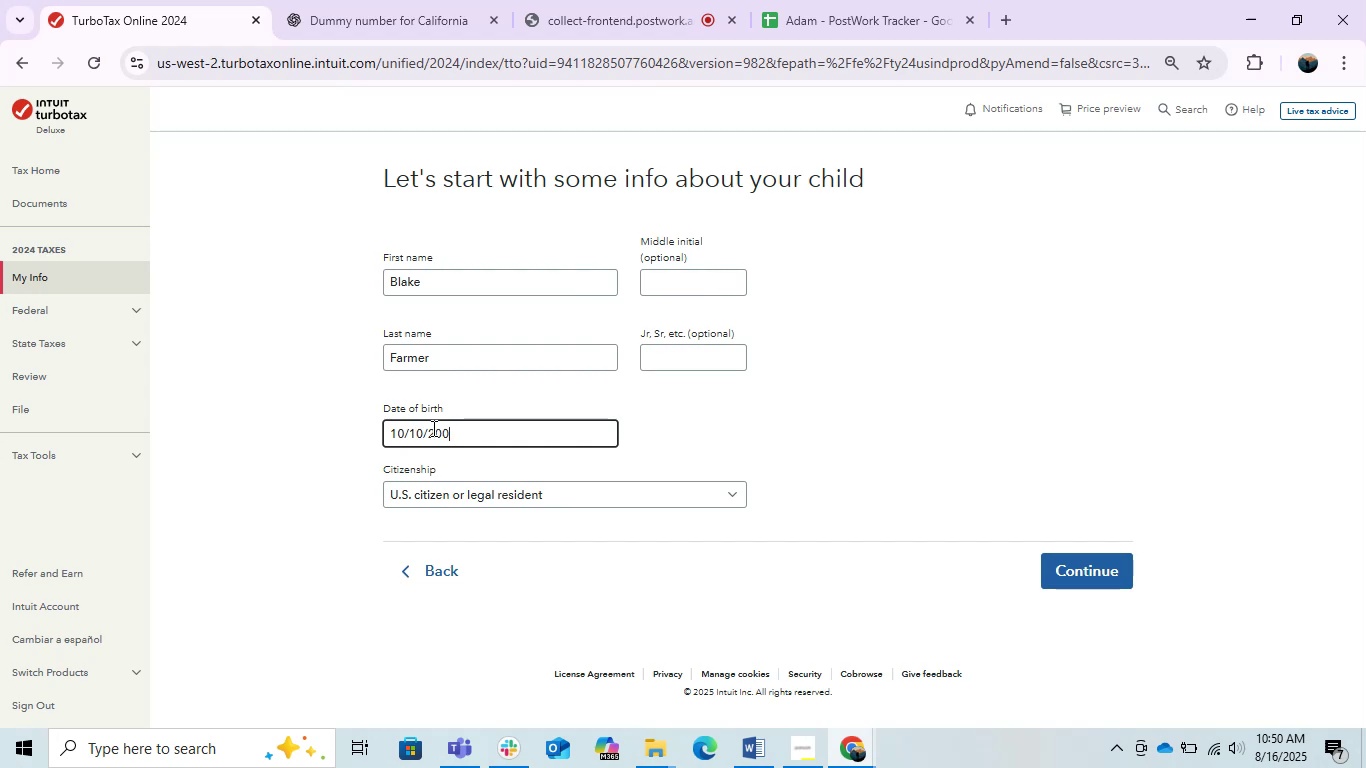 
key(Numpad2)
 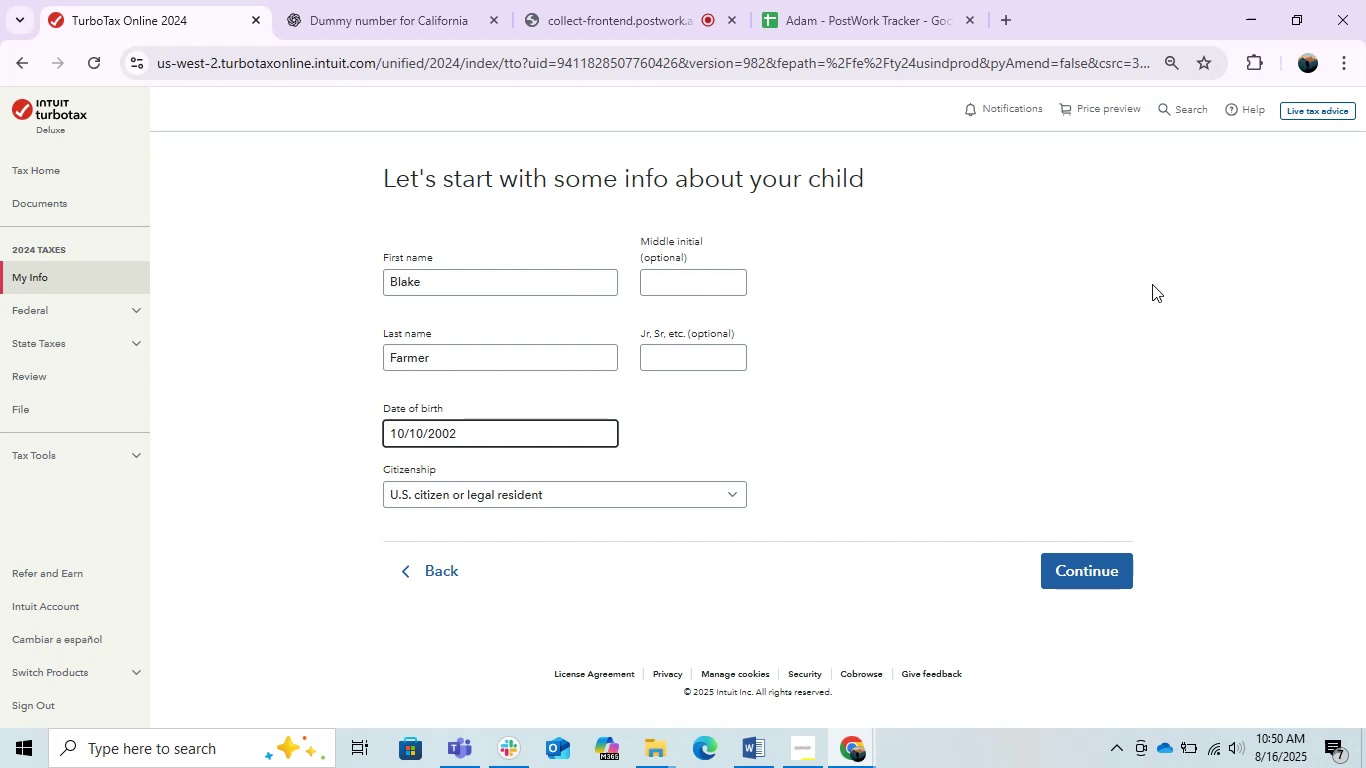 
left_click([1047, 401])
 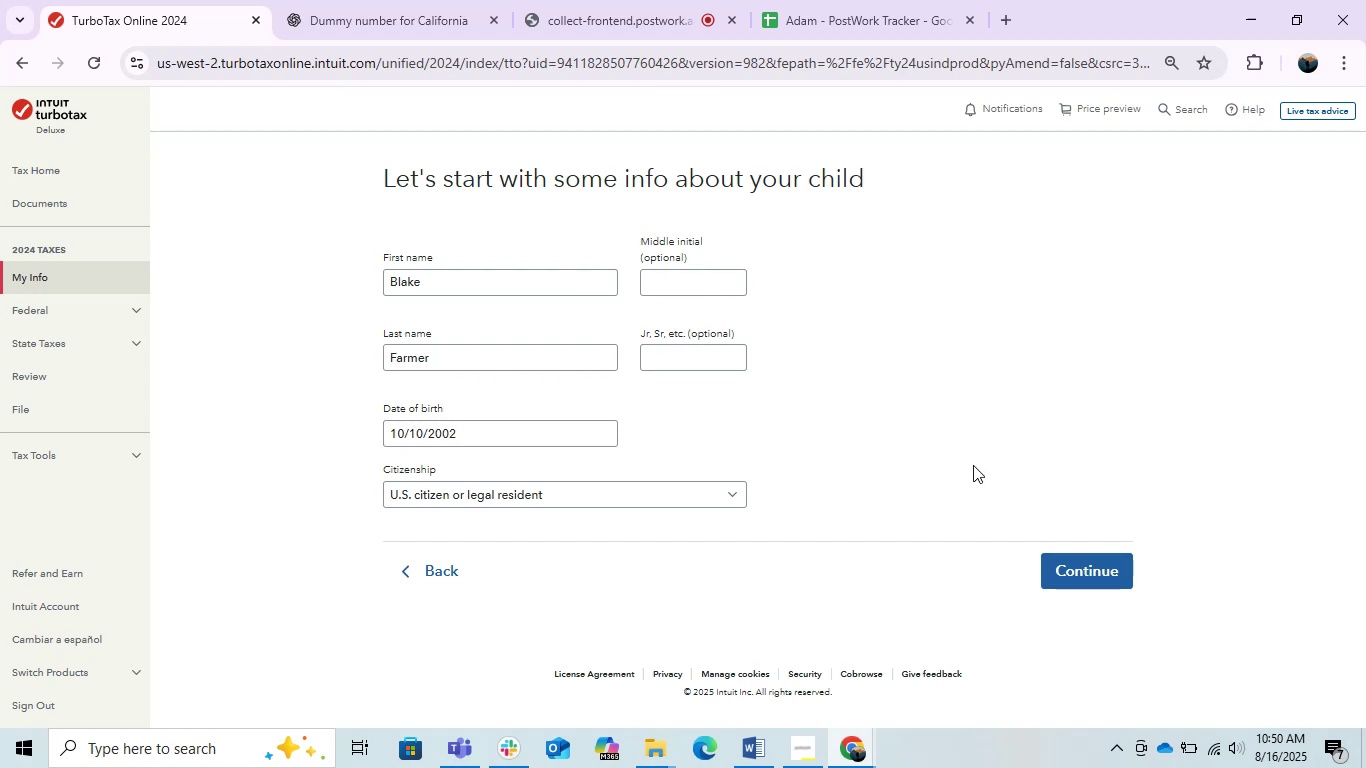 
key(Alt+AltLeft)
 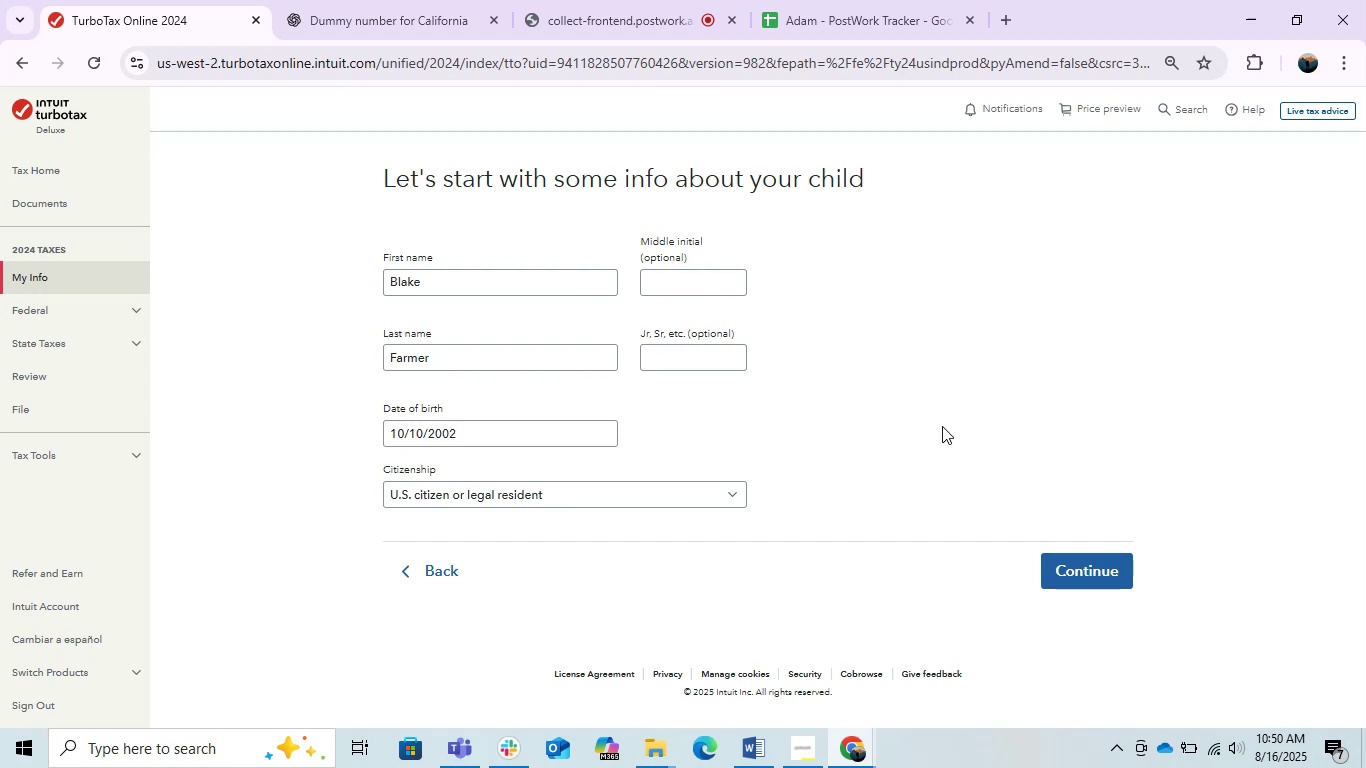 
key(Alt+Tab)
 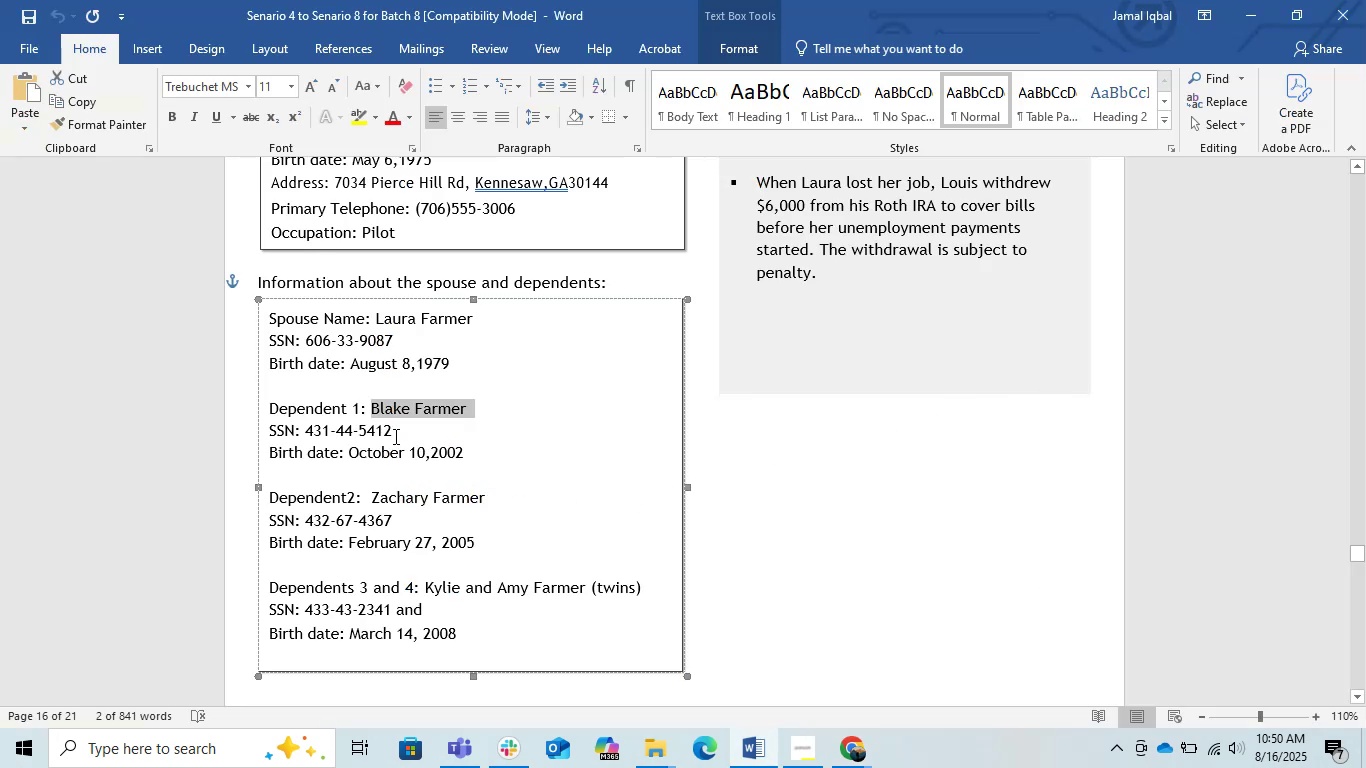 
key(Alt+AltLeft)
 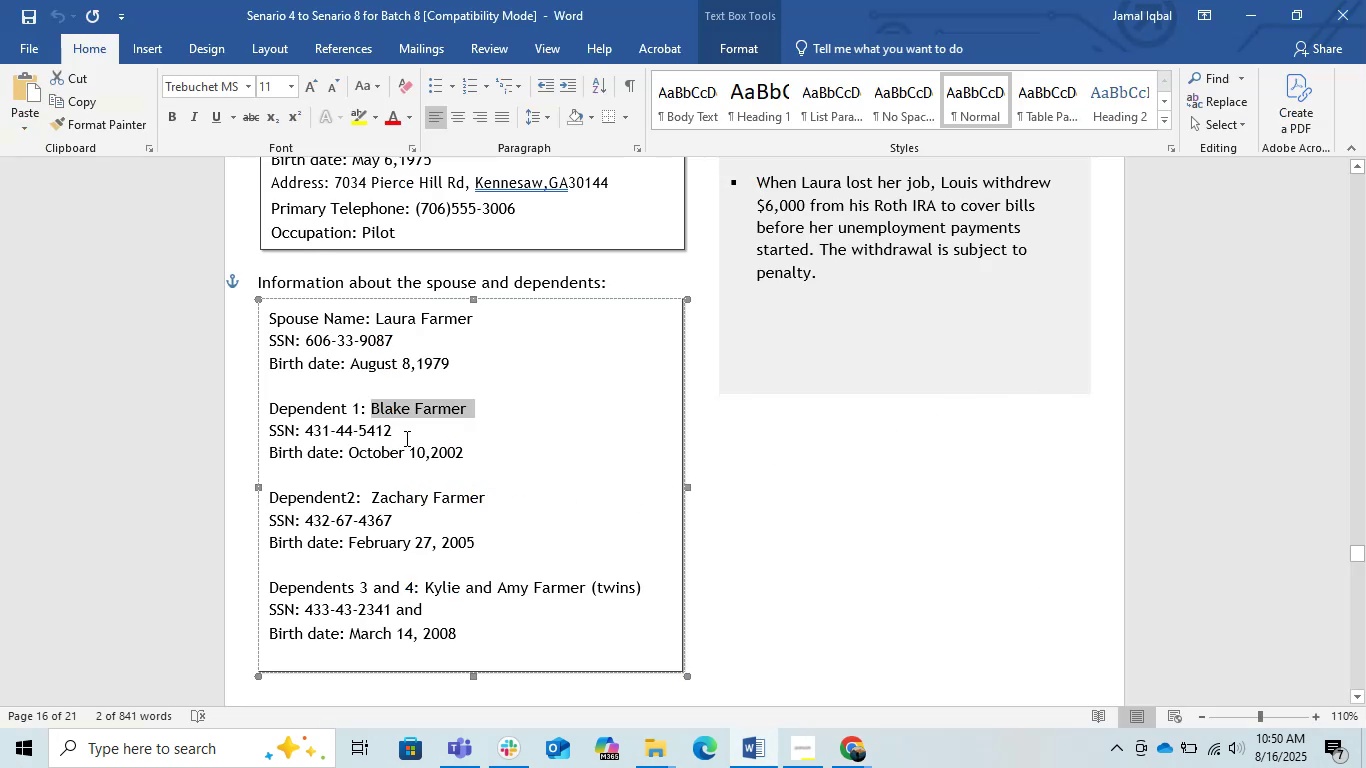 
key(Alt+Tab)
 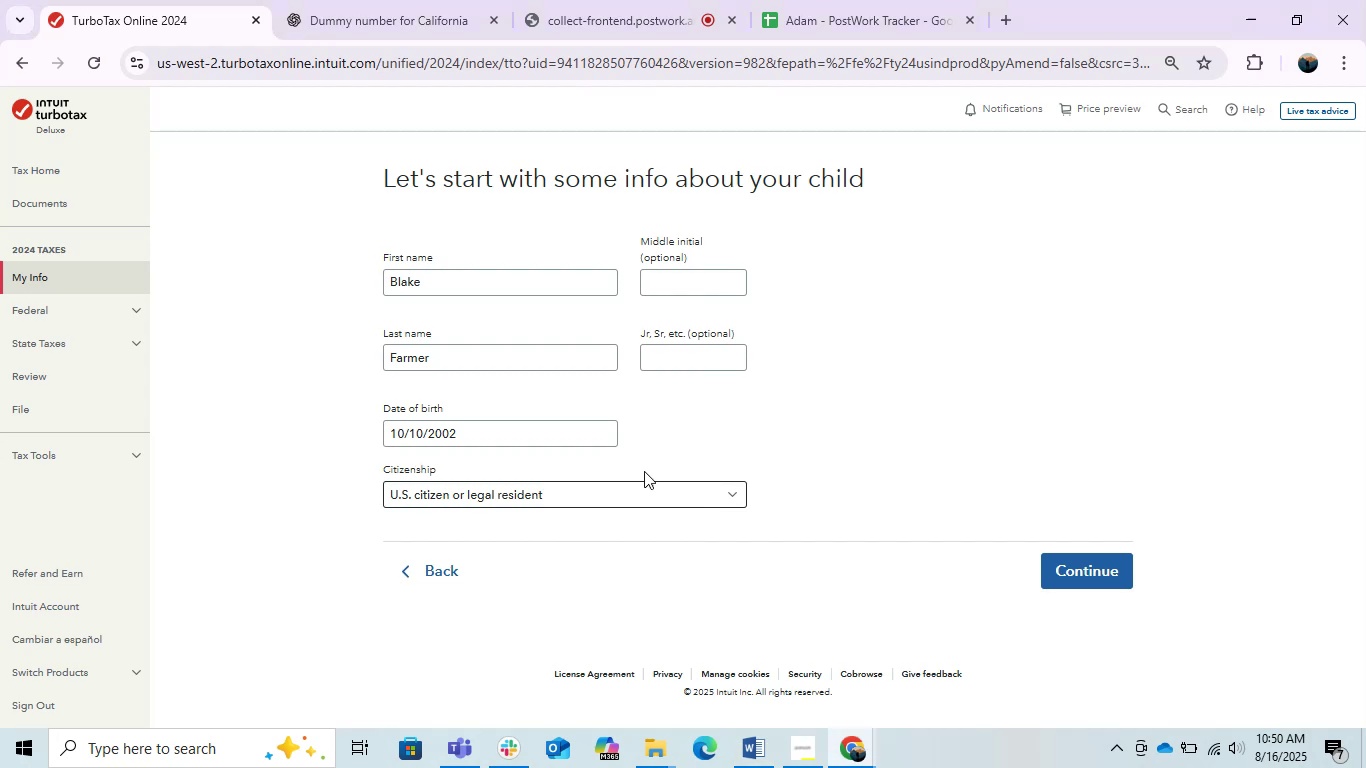 
left_click([666, 411])
 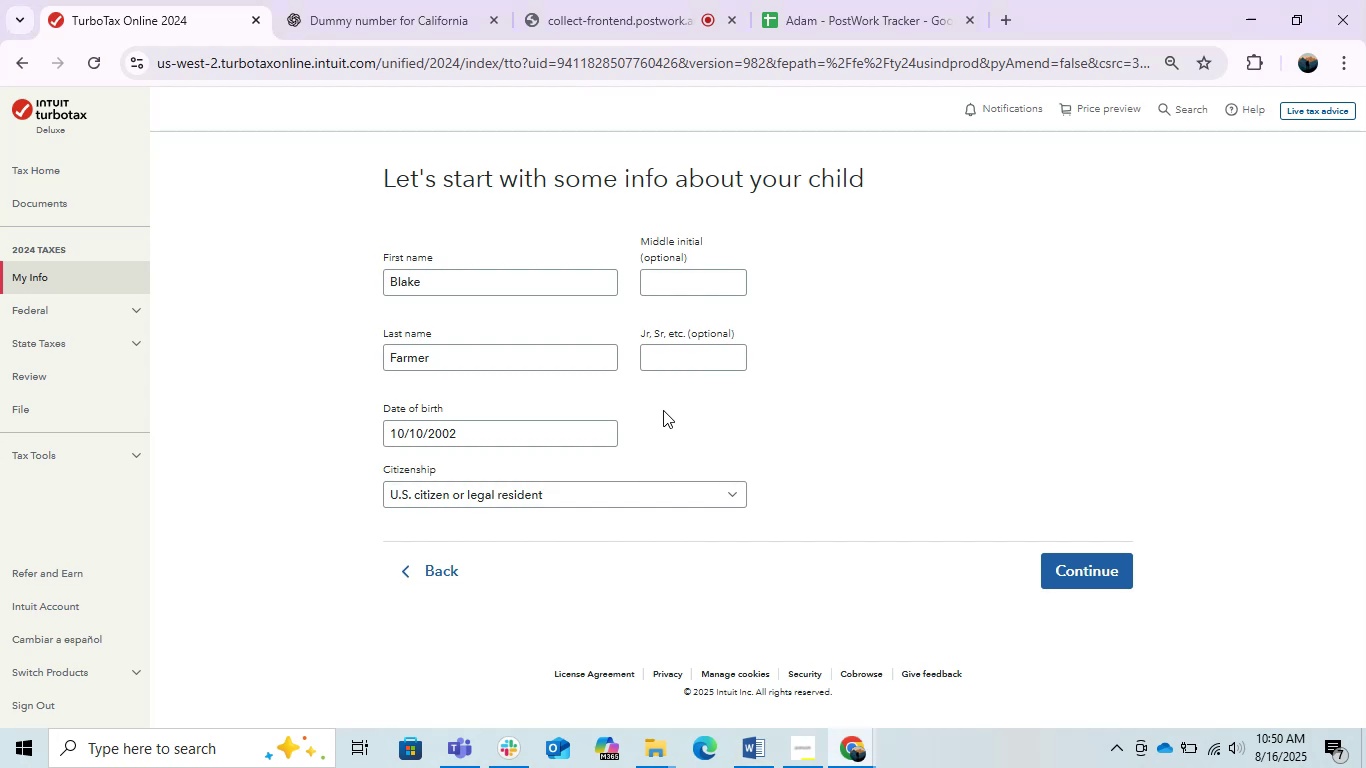 
key(Alt+AltLeft)
 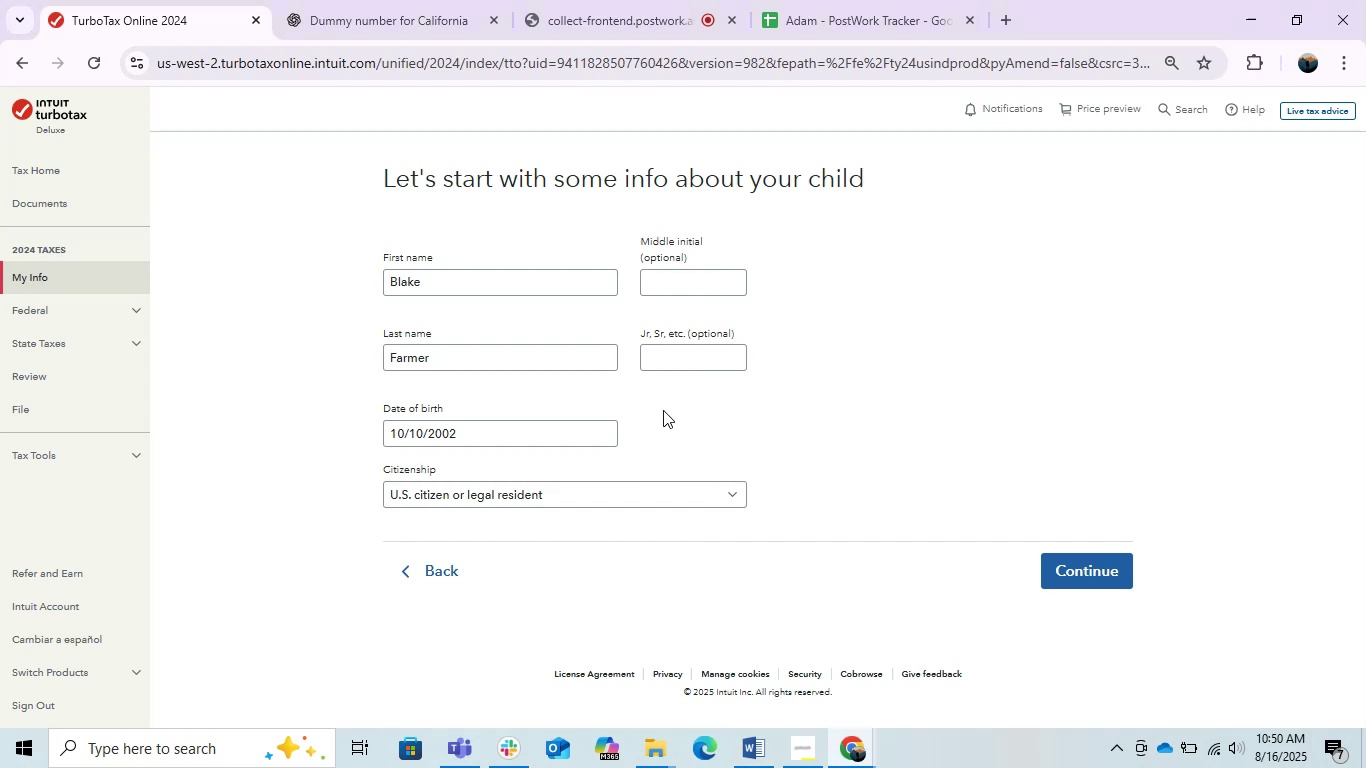 
key(Alt+Tab)
 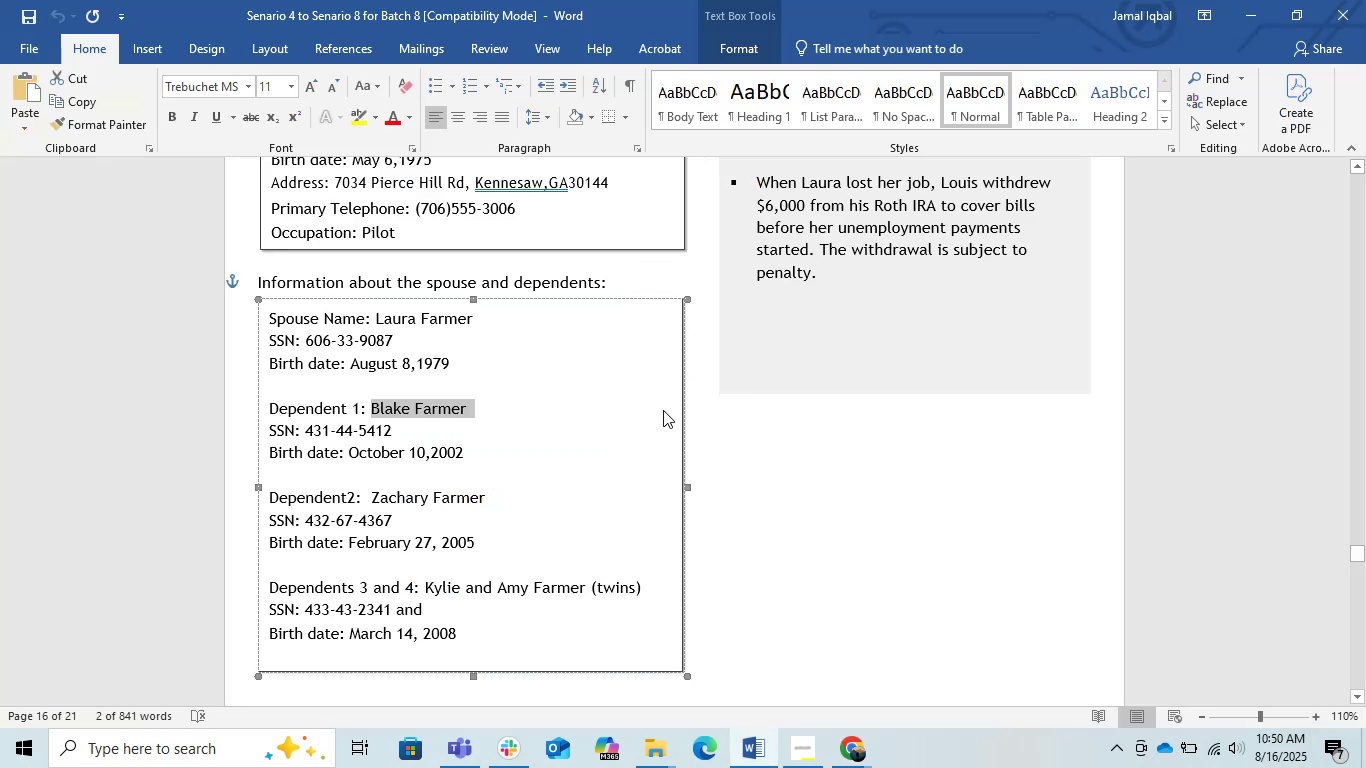 
scroll: coordinate [663, 410], scroll_direction: down, amount: 6.0
 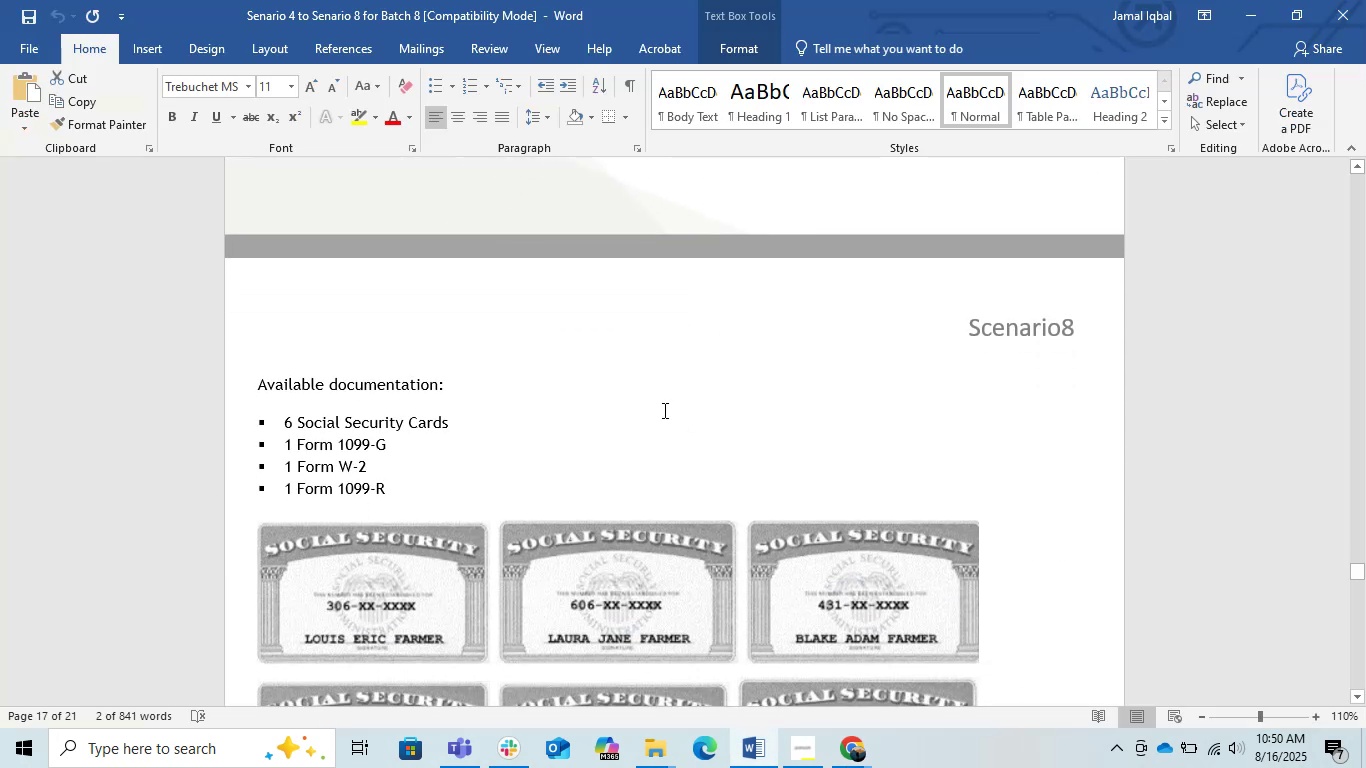 
scroll: coordinate [663, 410], scroll_direction: up, amount: 6.0
 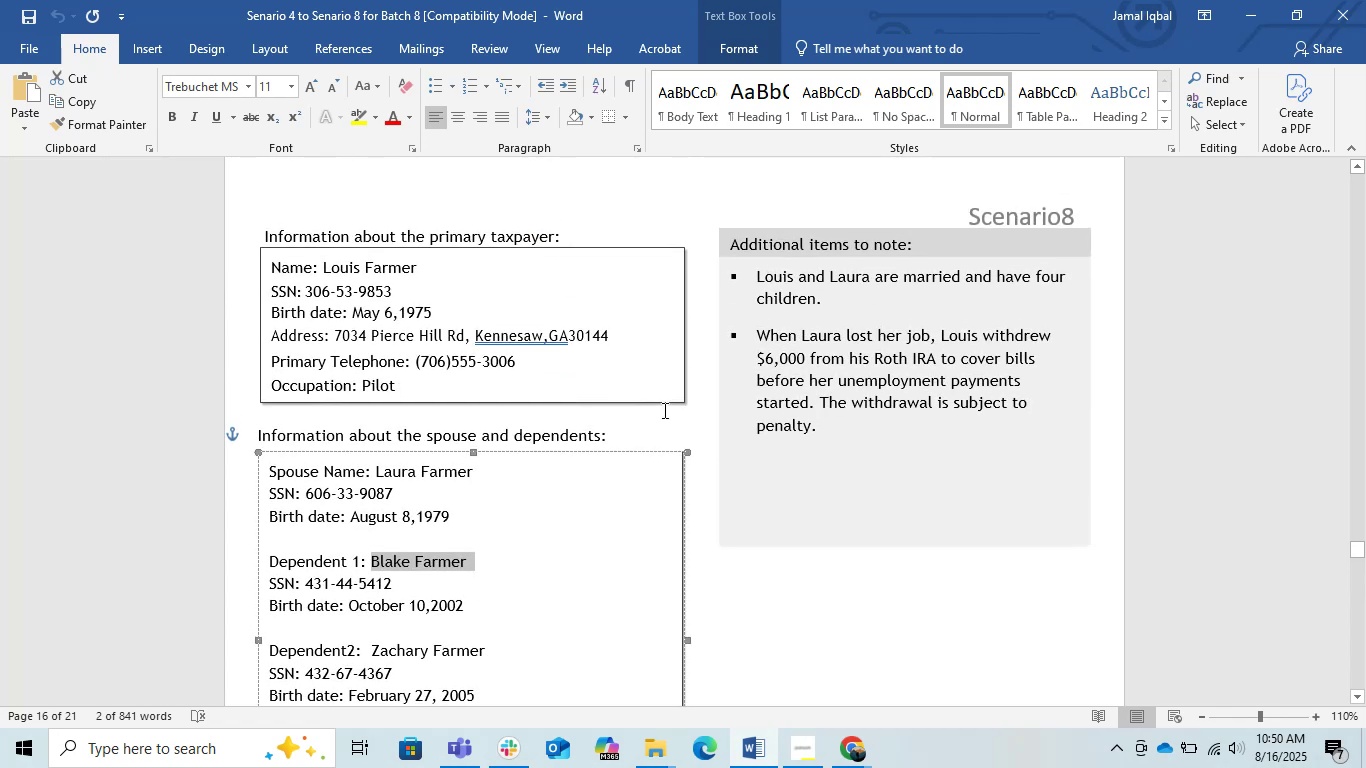 
scroll: coordinate [663, 410], scroll_direction: down, amount: 6.0
 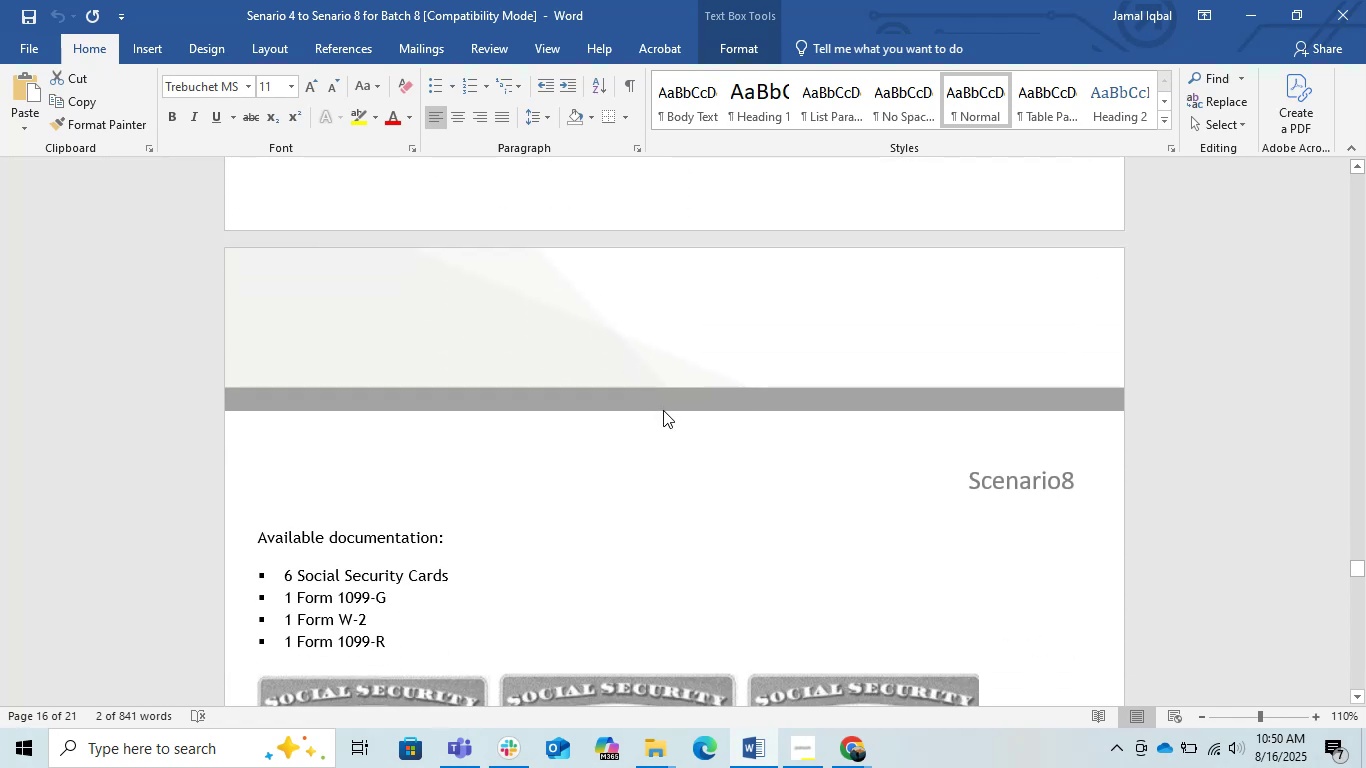 
scroll: coordinate [663, 410], scroll_direction: up, amount: 4.0
 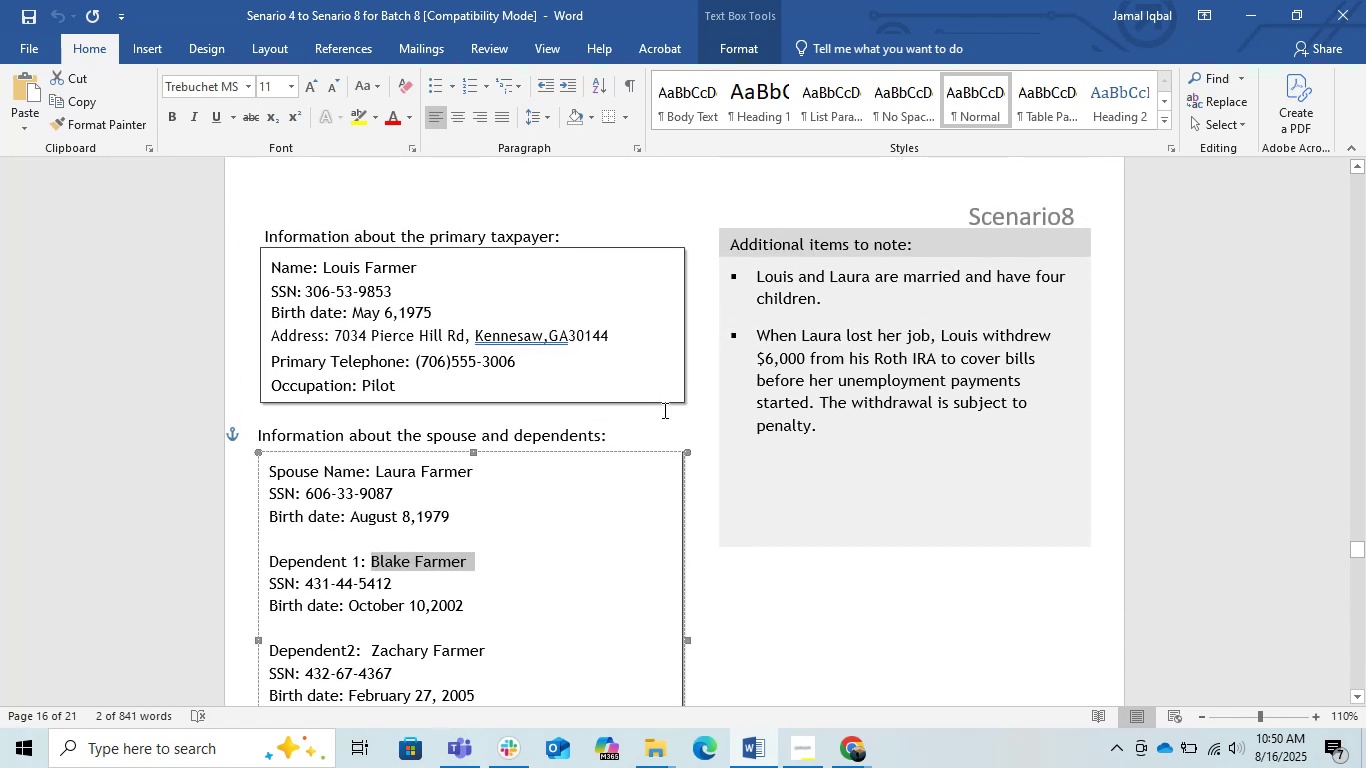 
scroll: coordinate [656, 411], scroll_direction: down, amount: 1.0
 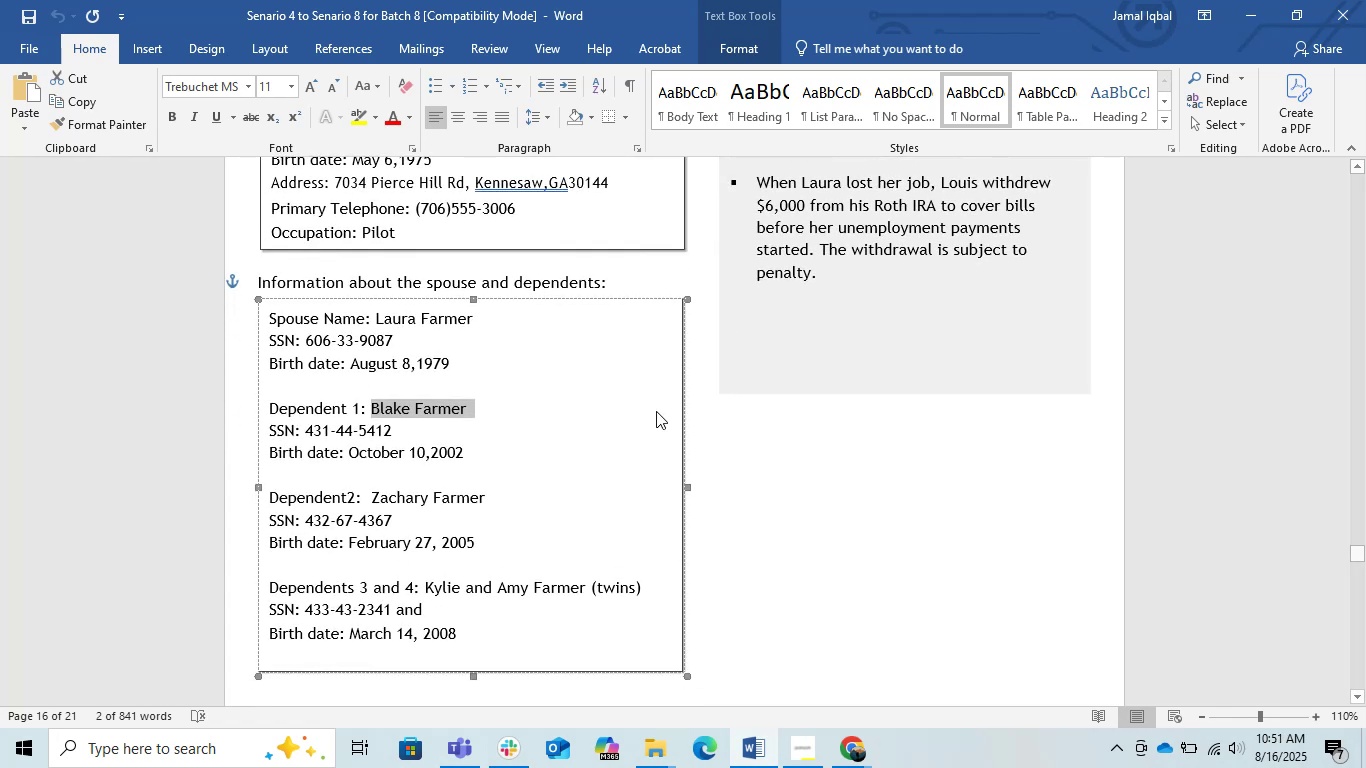 
wait(10.12)
 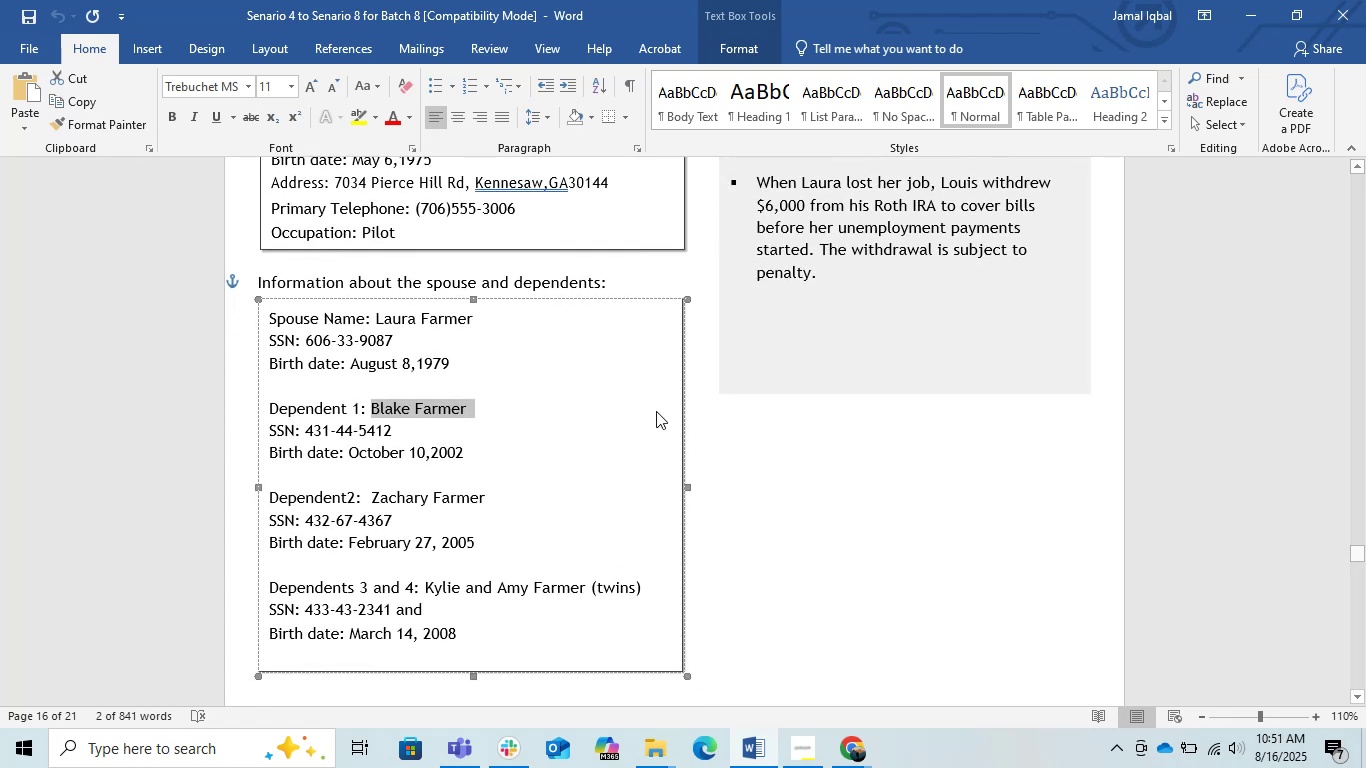 
hold_key(key=AltLeft, duration=0.54)
 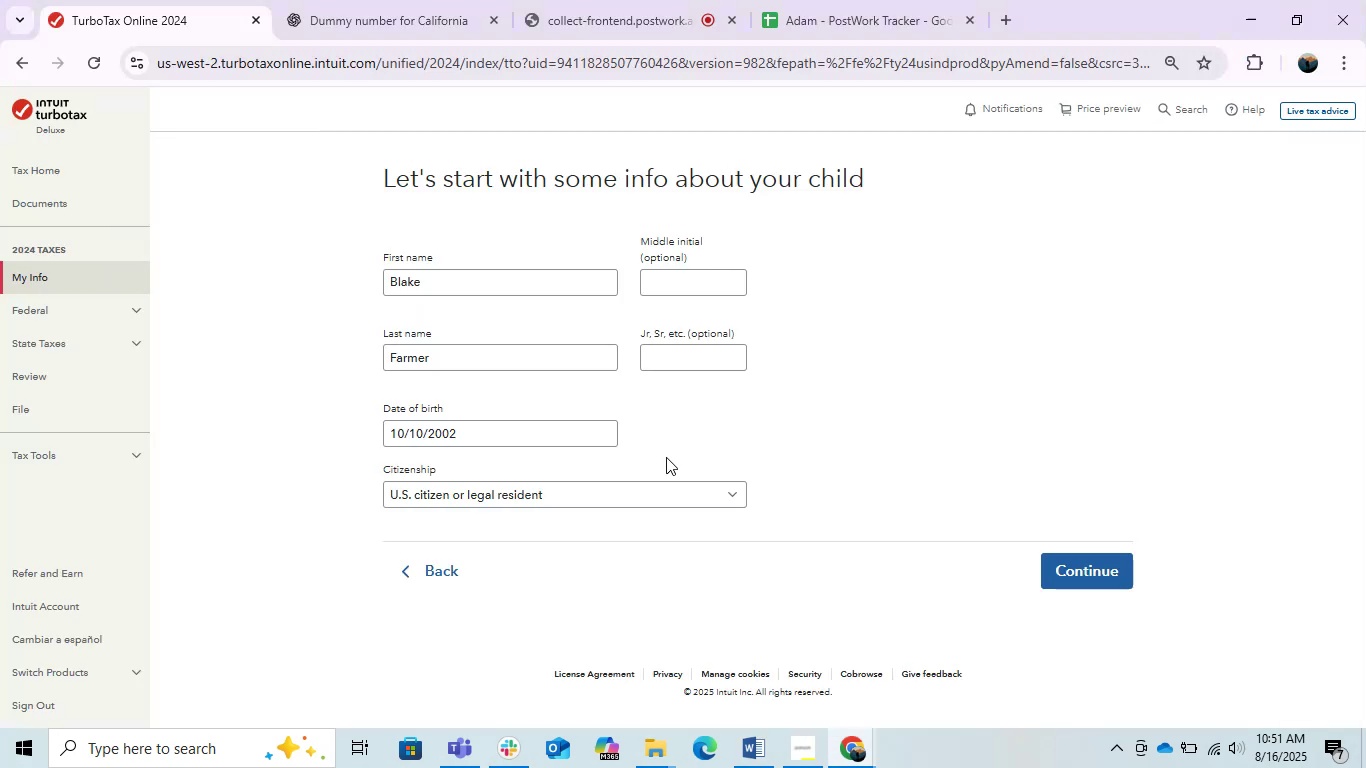 
hold_key(key=Tab, duration=0.34)
 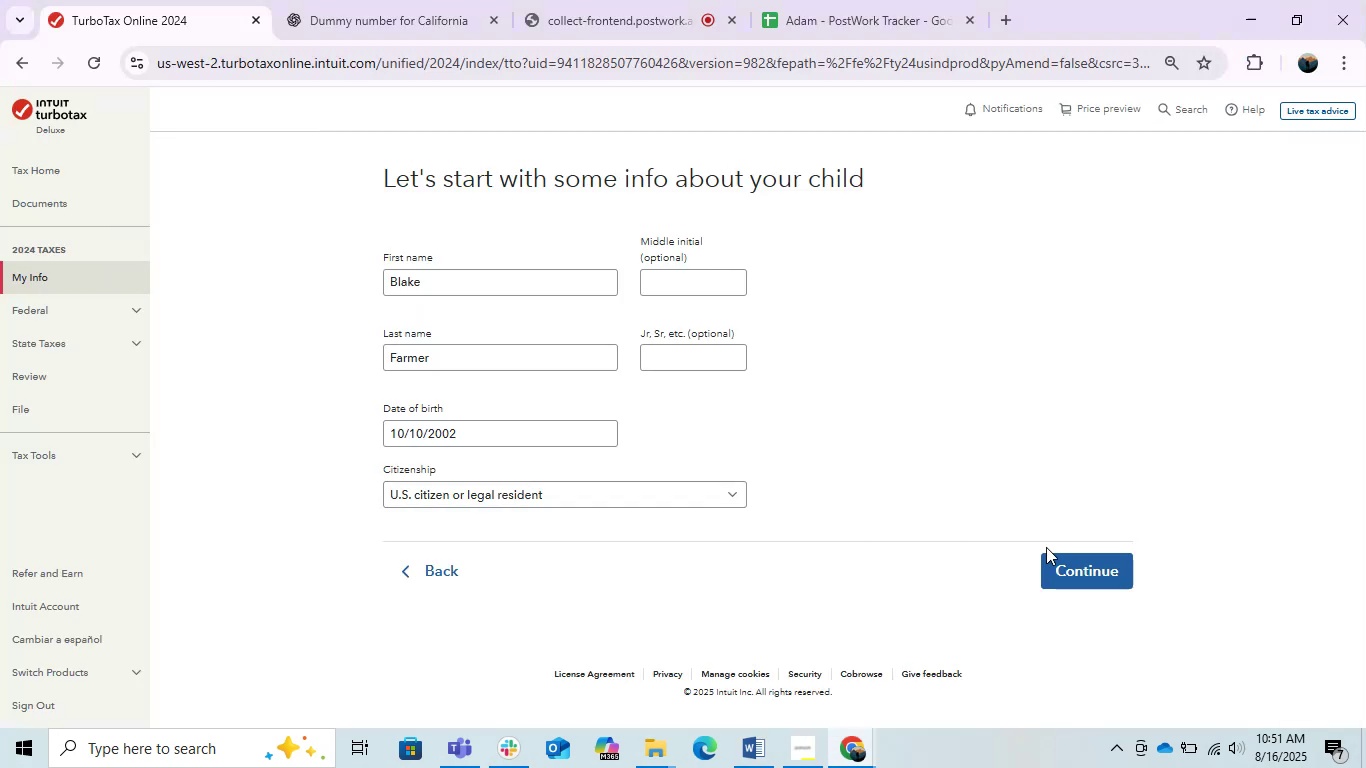 
left_click([1058, 562])
 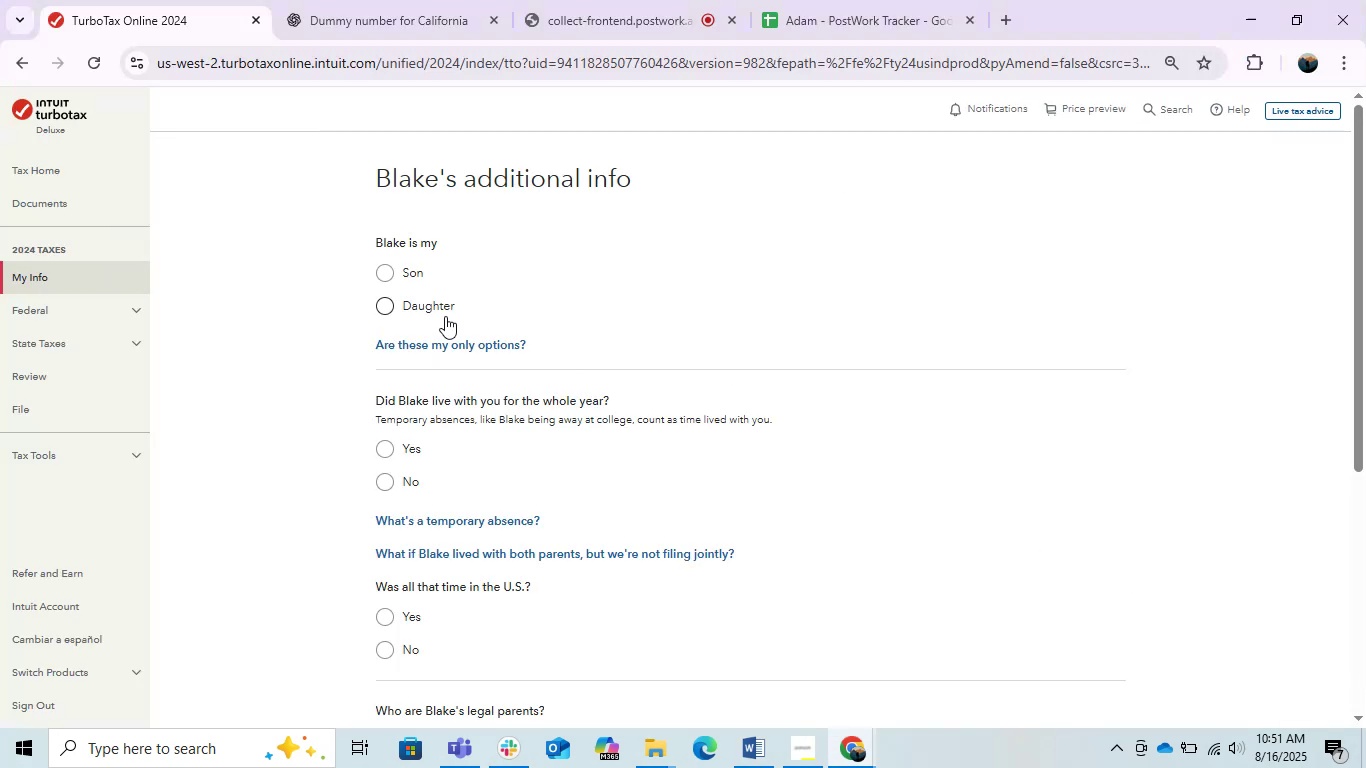 
left_click([391, 277])
 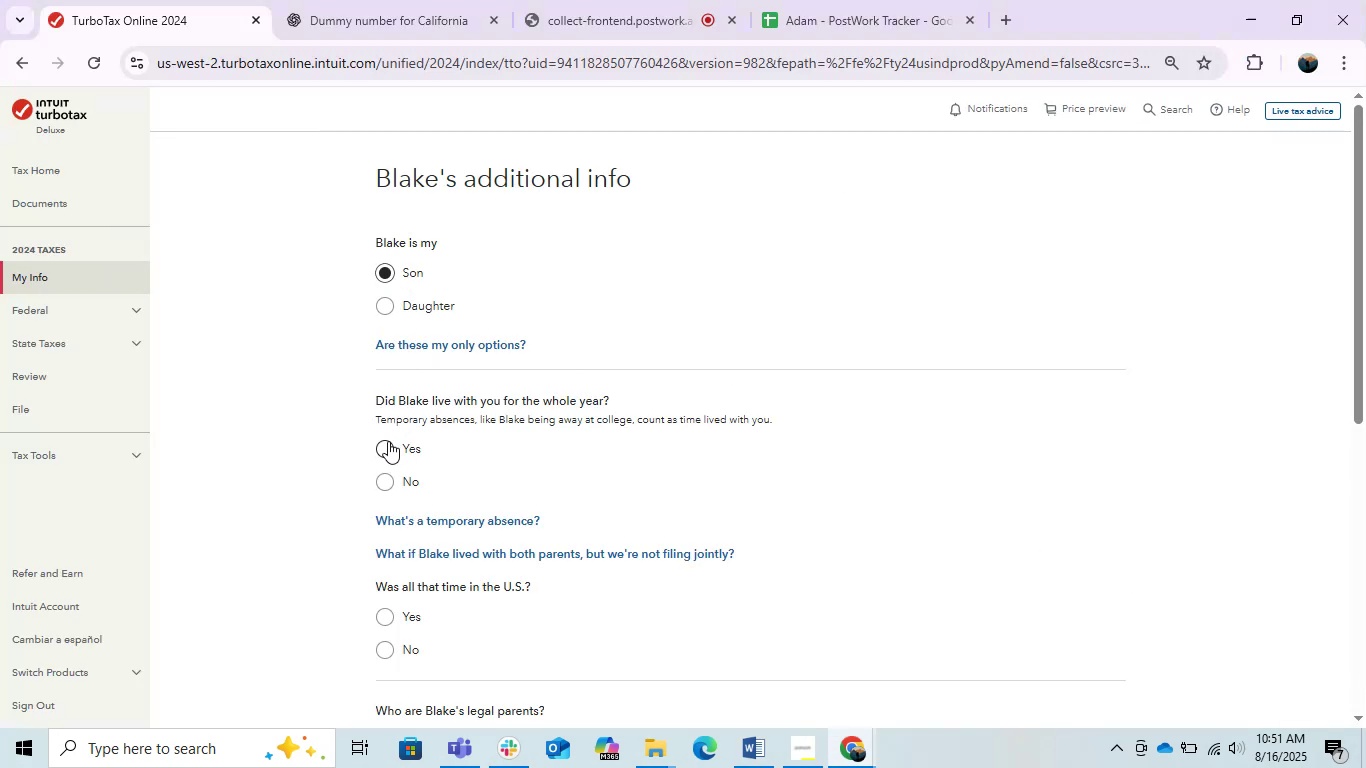 
key(Alt+AltLeft)
 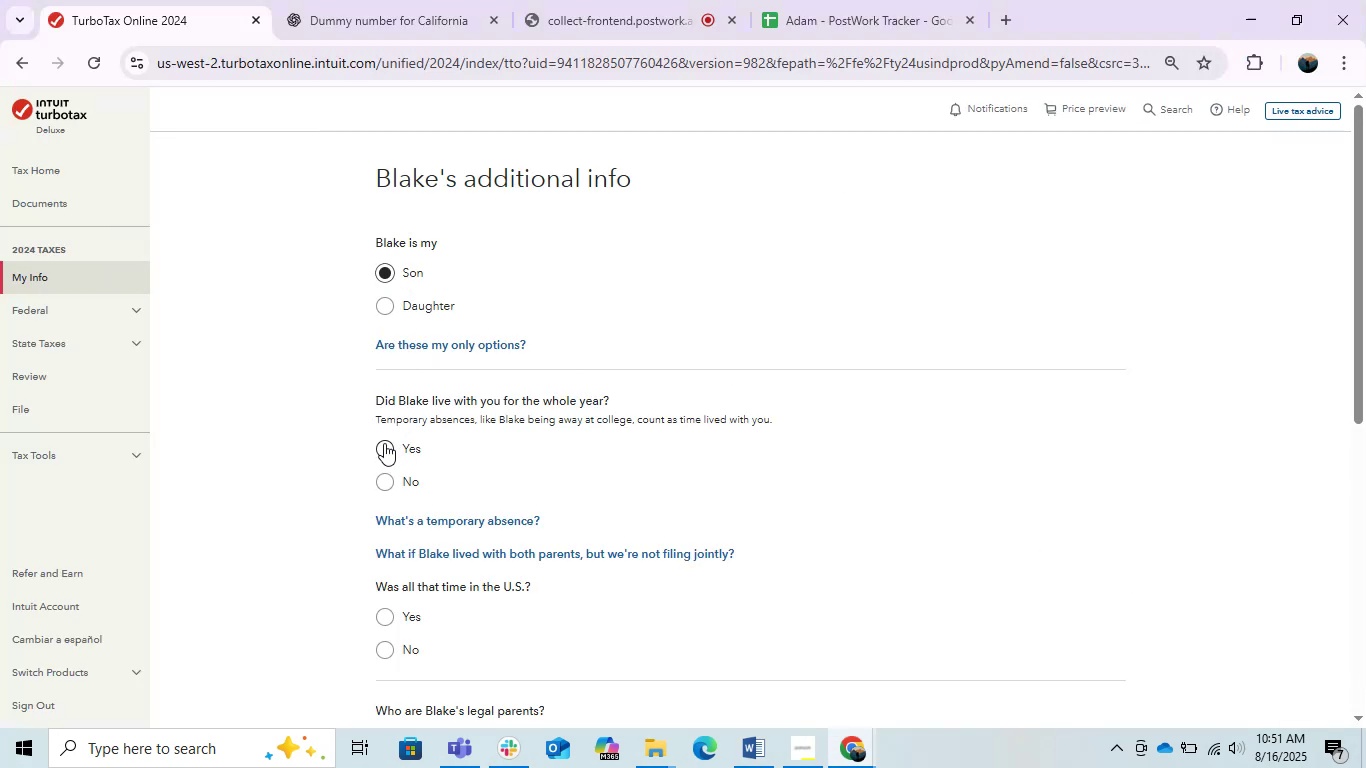 
key(Alt+Tab)
 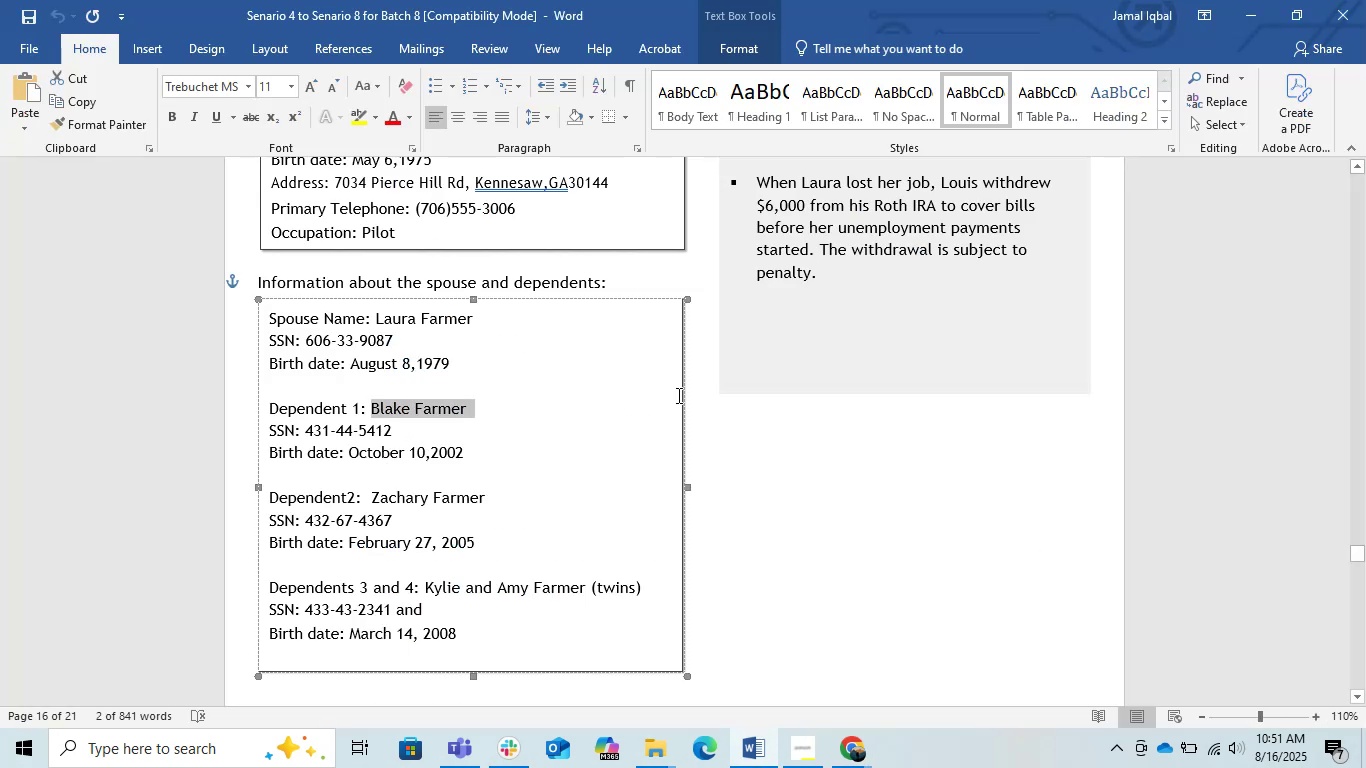 
scroll: coordinate [766, 441], scroll_direction: up, amount: 1.0
 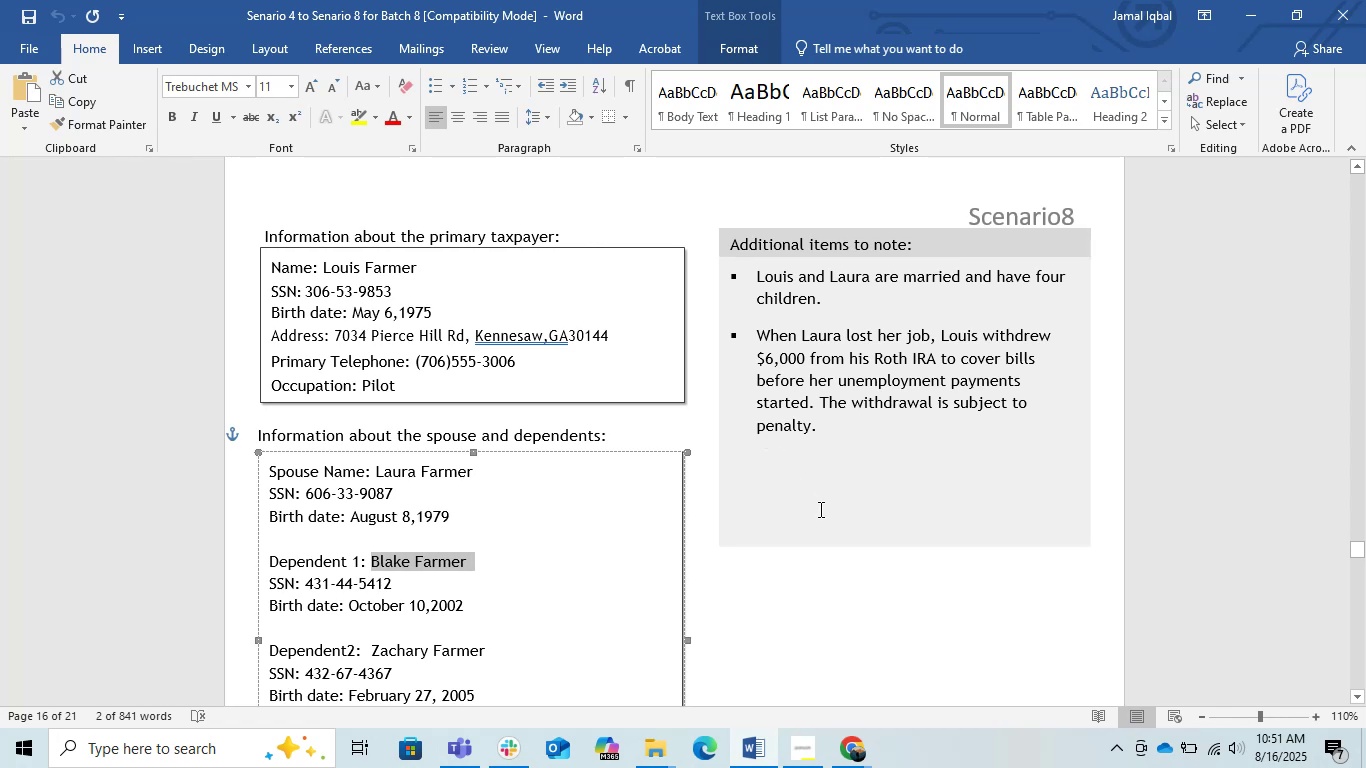 
scroll: coordinate [819, 509], scroll_direction: down, amount: 1.0
 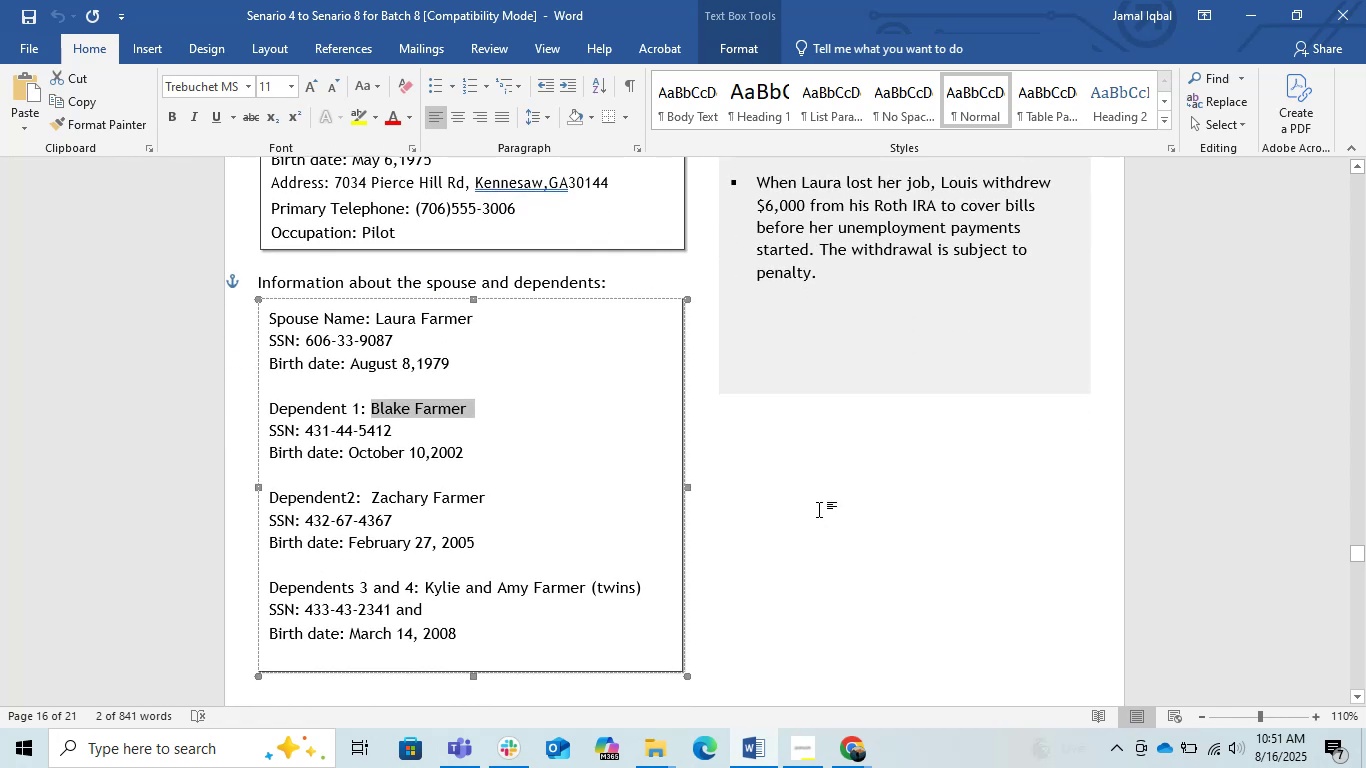 
wait(5.07)
 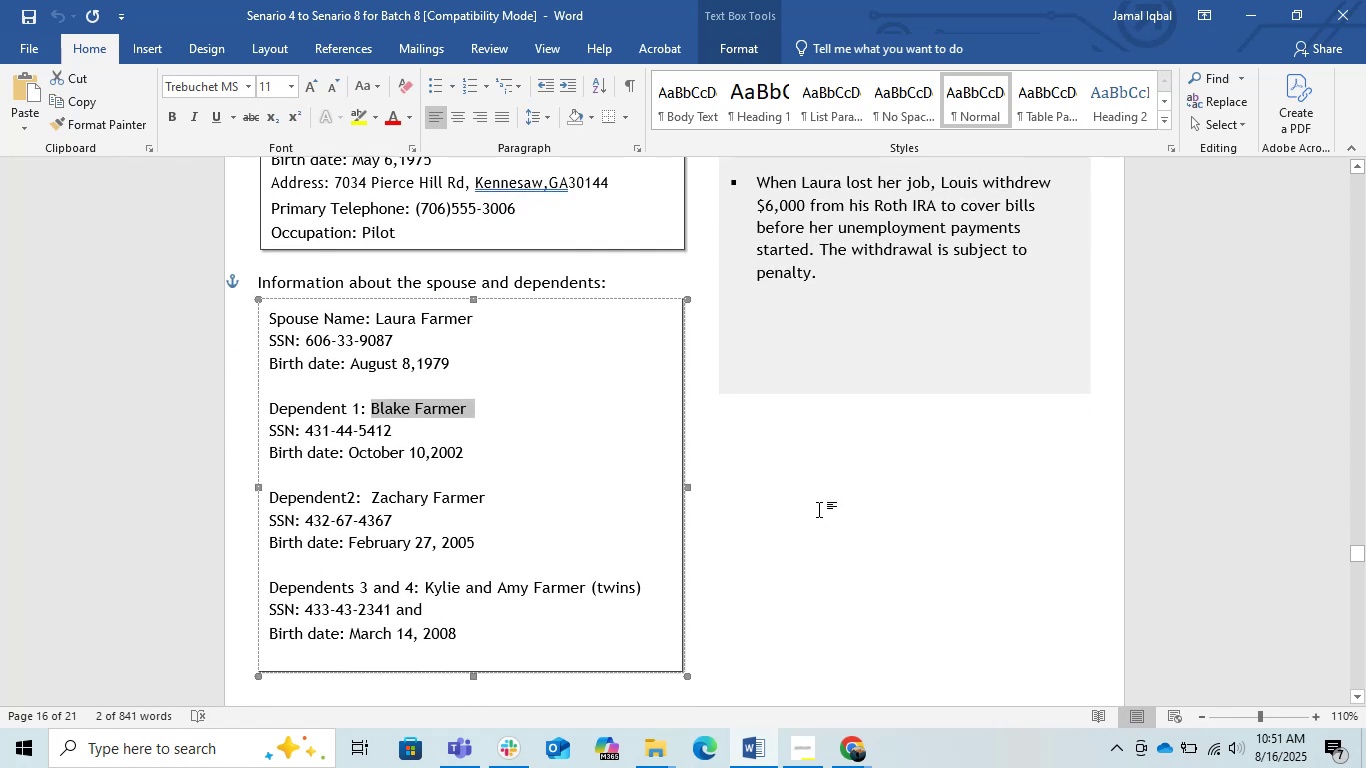 
key(Alt+Tab)
 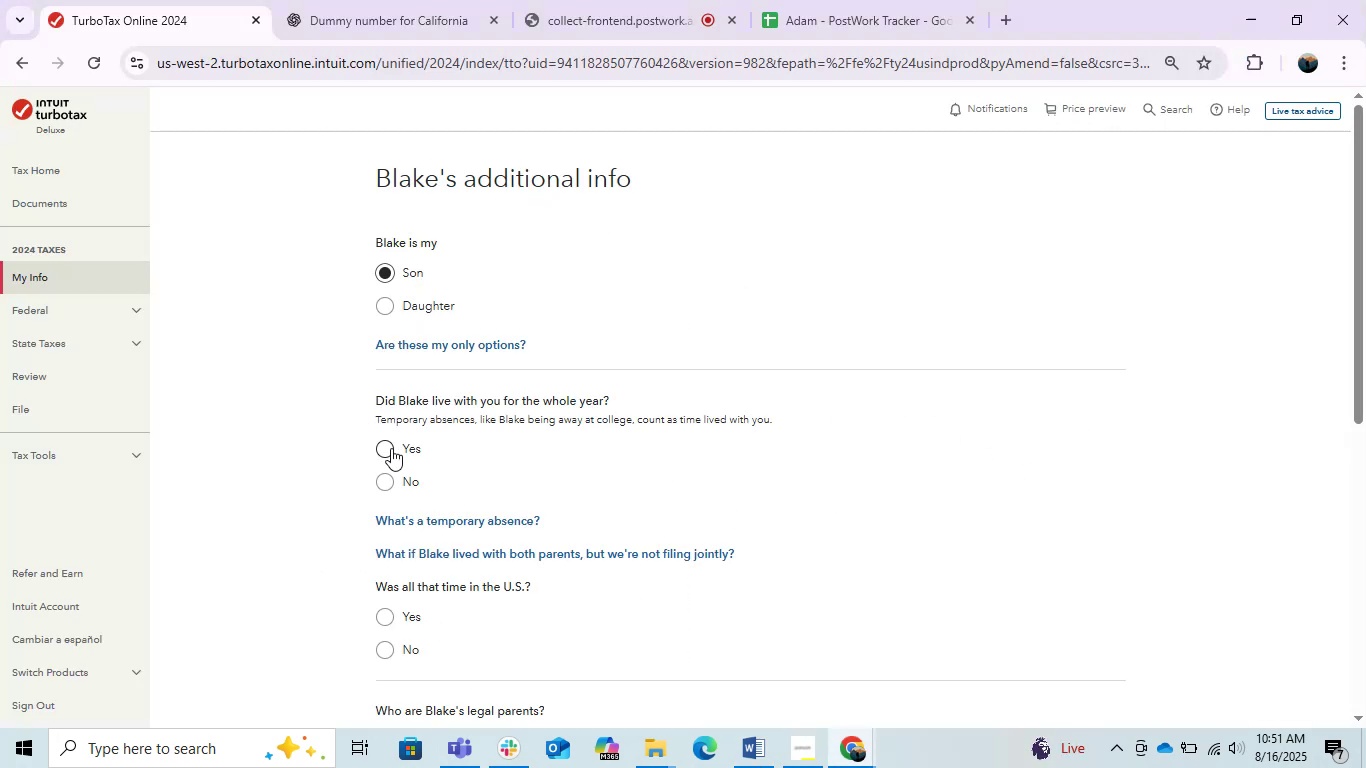 
left_click([391, 448])
 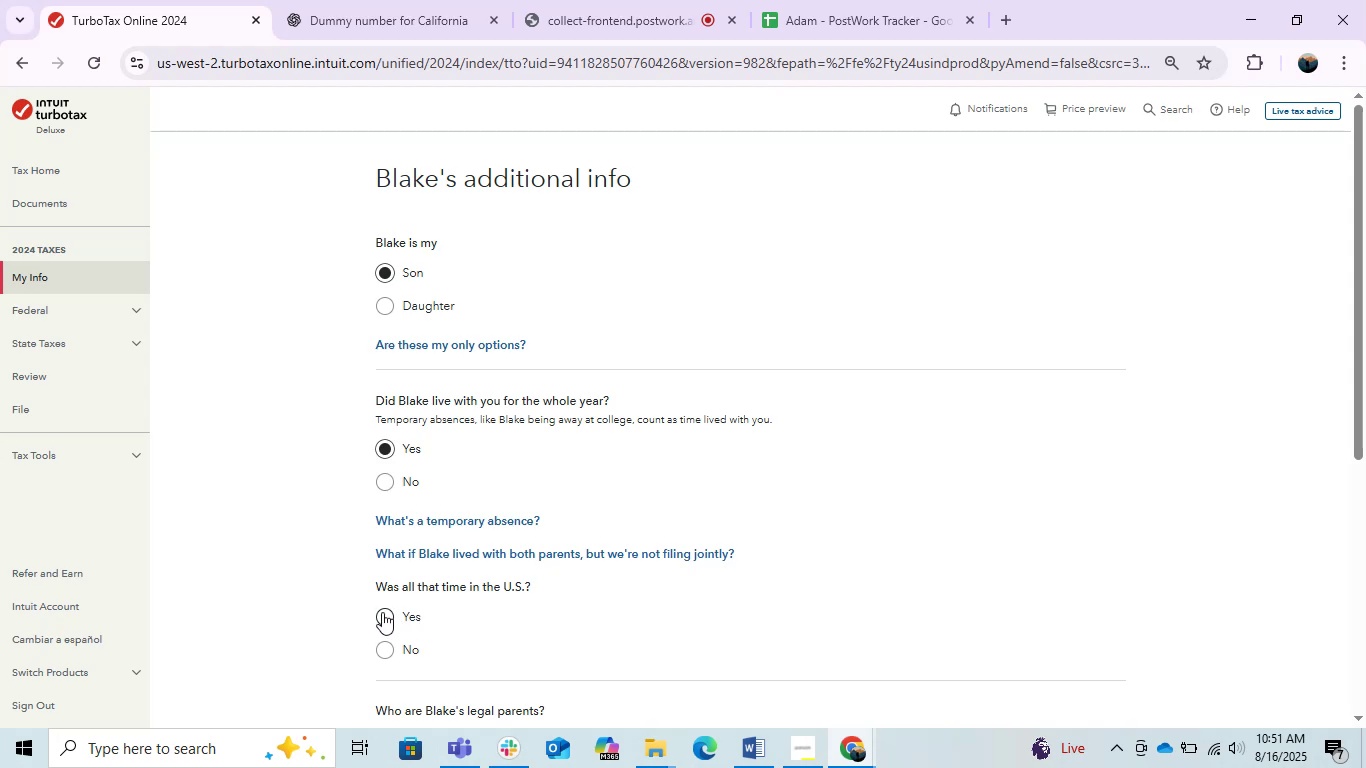 
left_click([381, 611])
 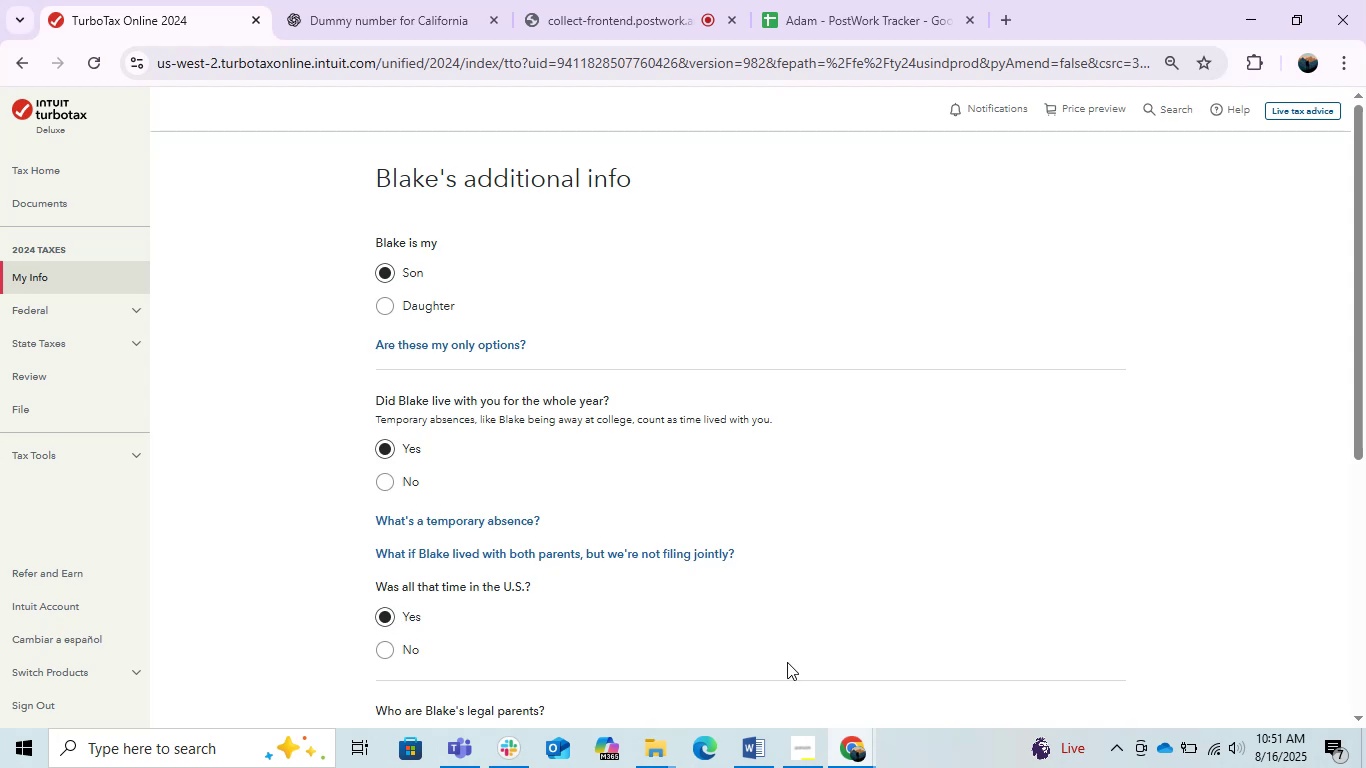 
scroll: coordinate [785, 662], scroll_direction: down, amount: 1.0
 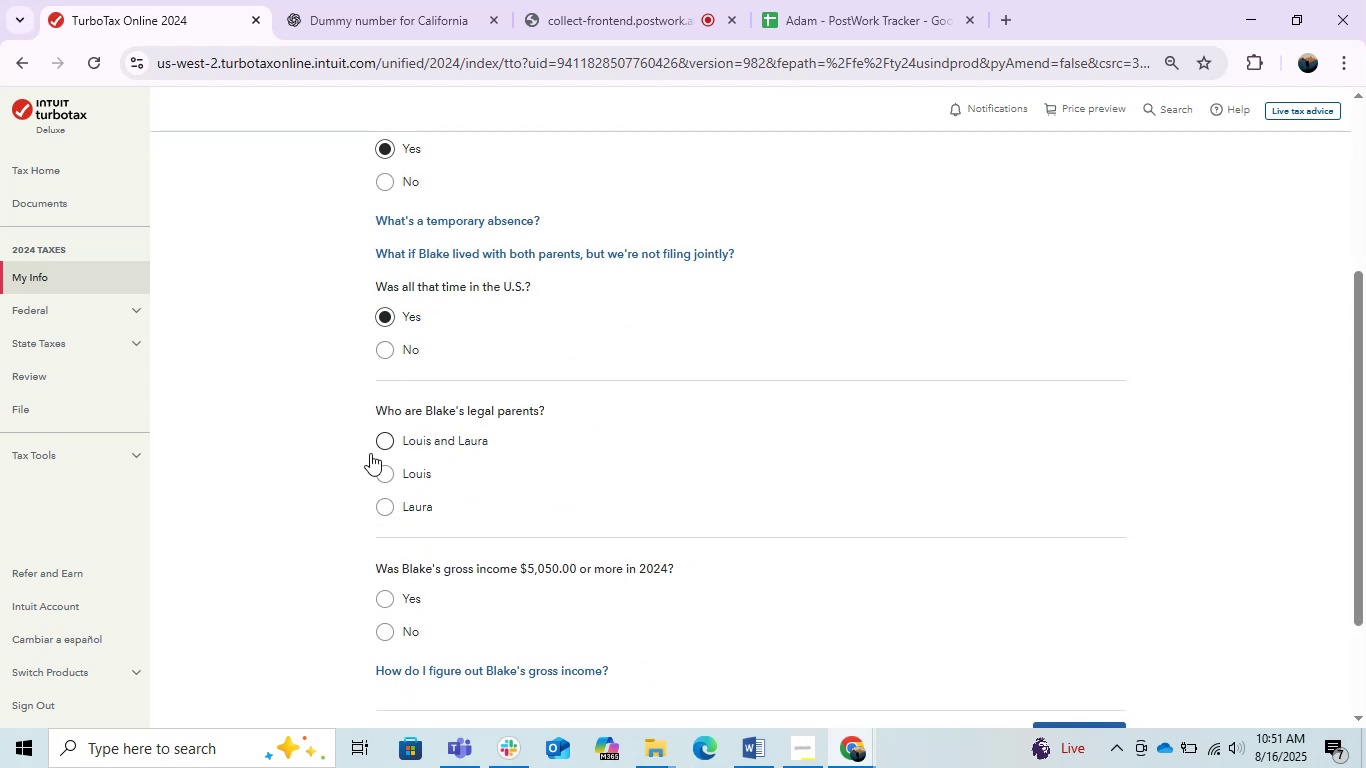 
left_click([386, 434])
 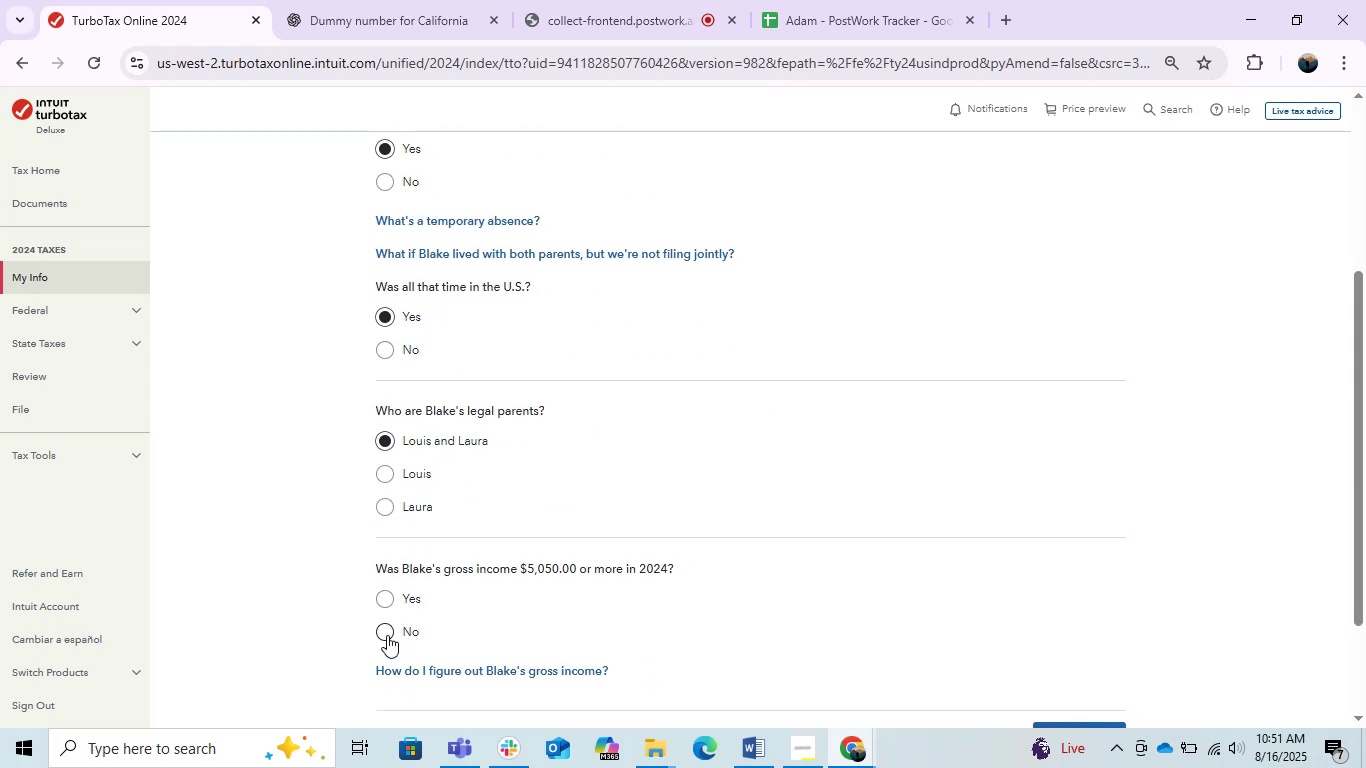 
wait(5.7)
 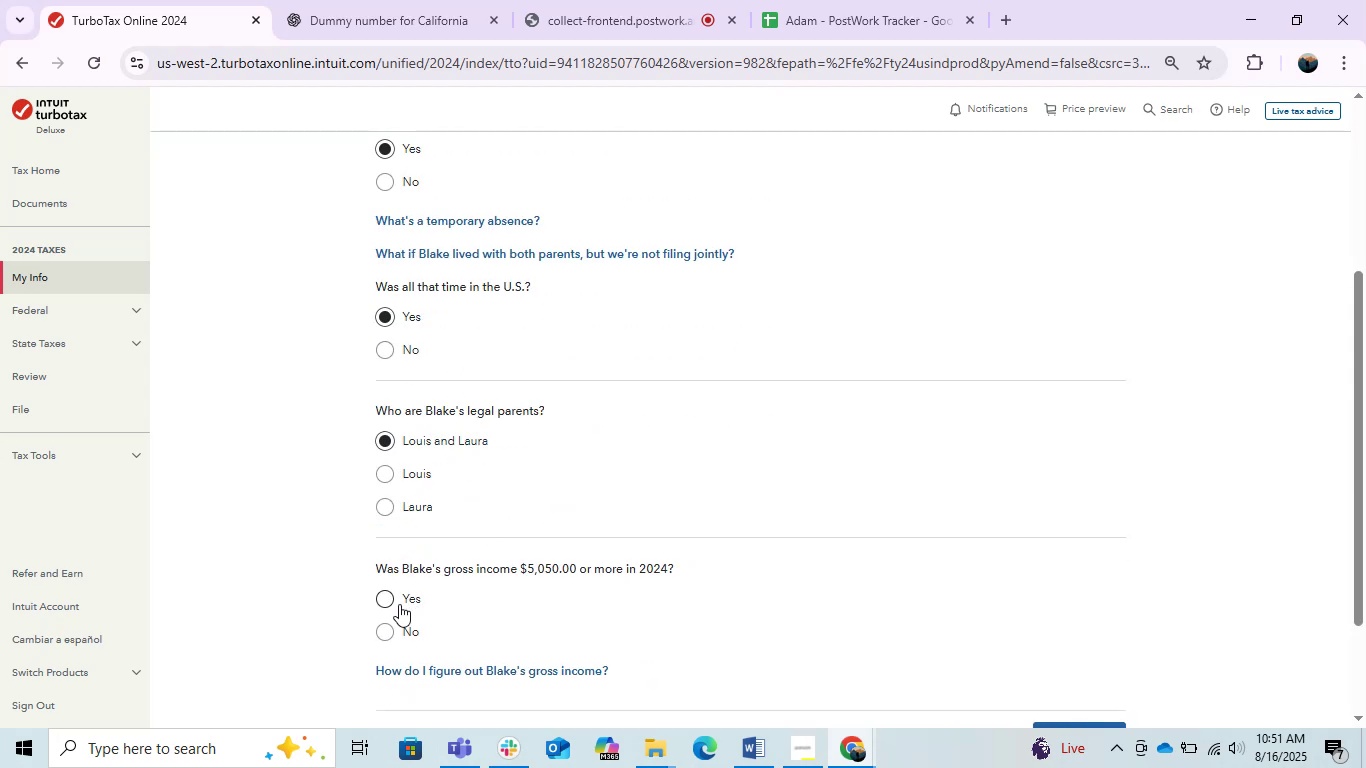 
left_click([387, 634])
 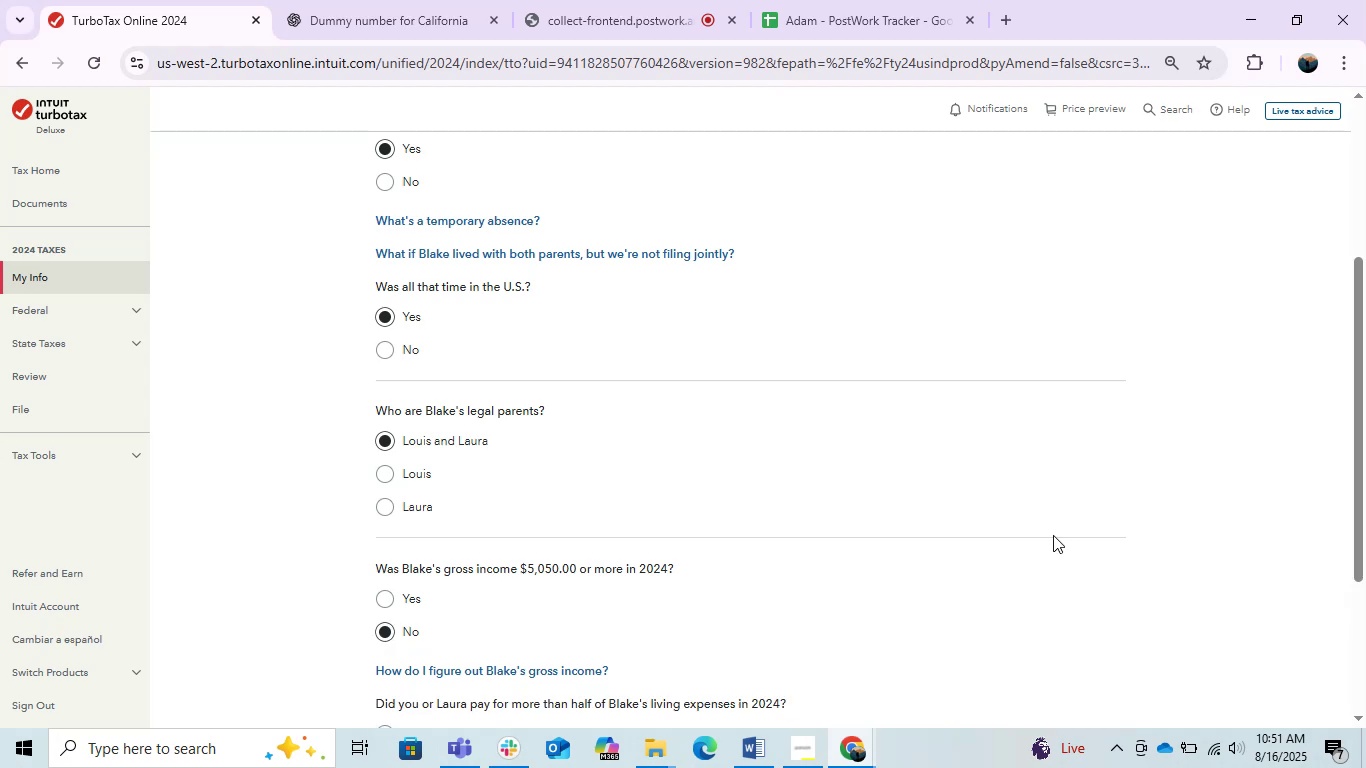 
scroll: coordinate [1036, 537], scroll_direction: down, amount: 1.0
 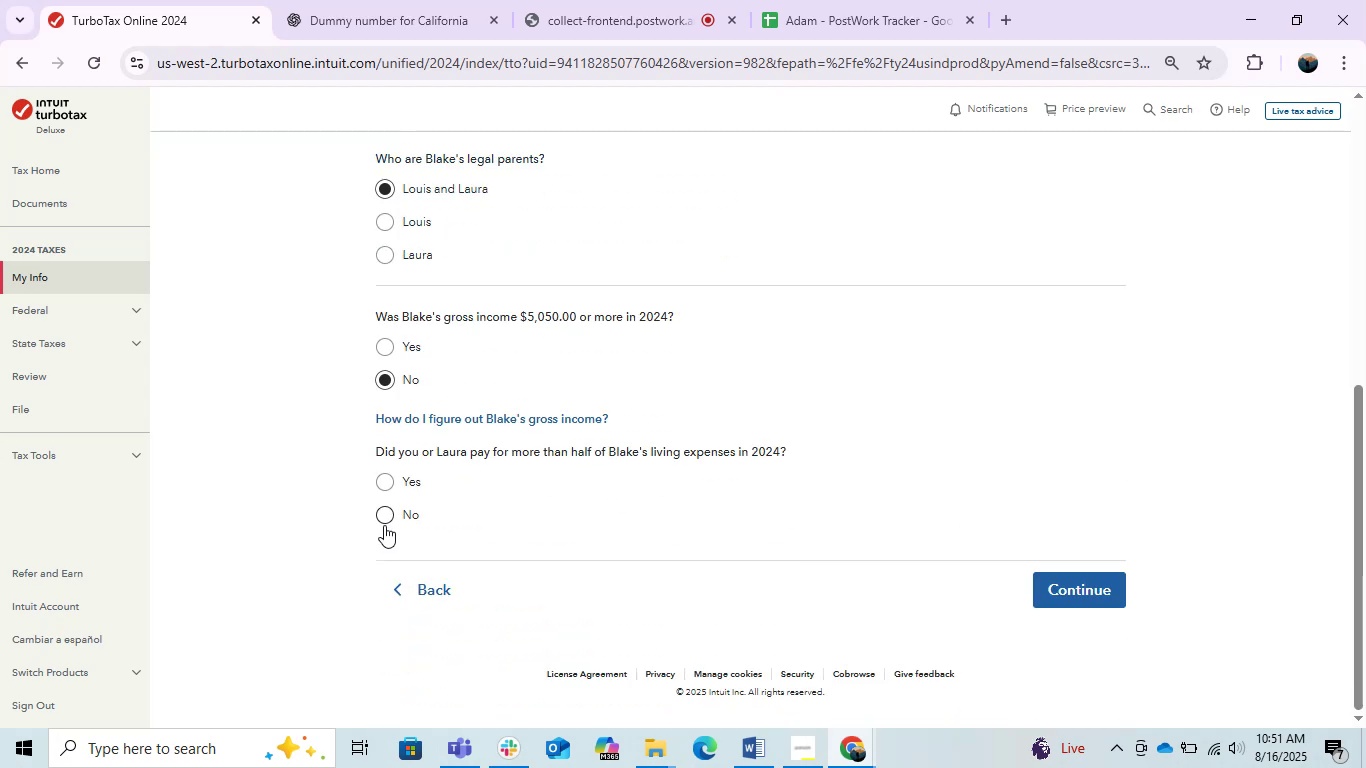 
wait(10.97)
 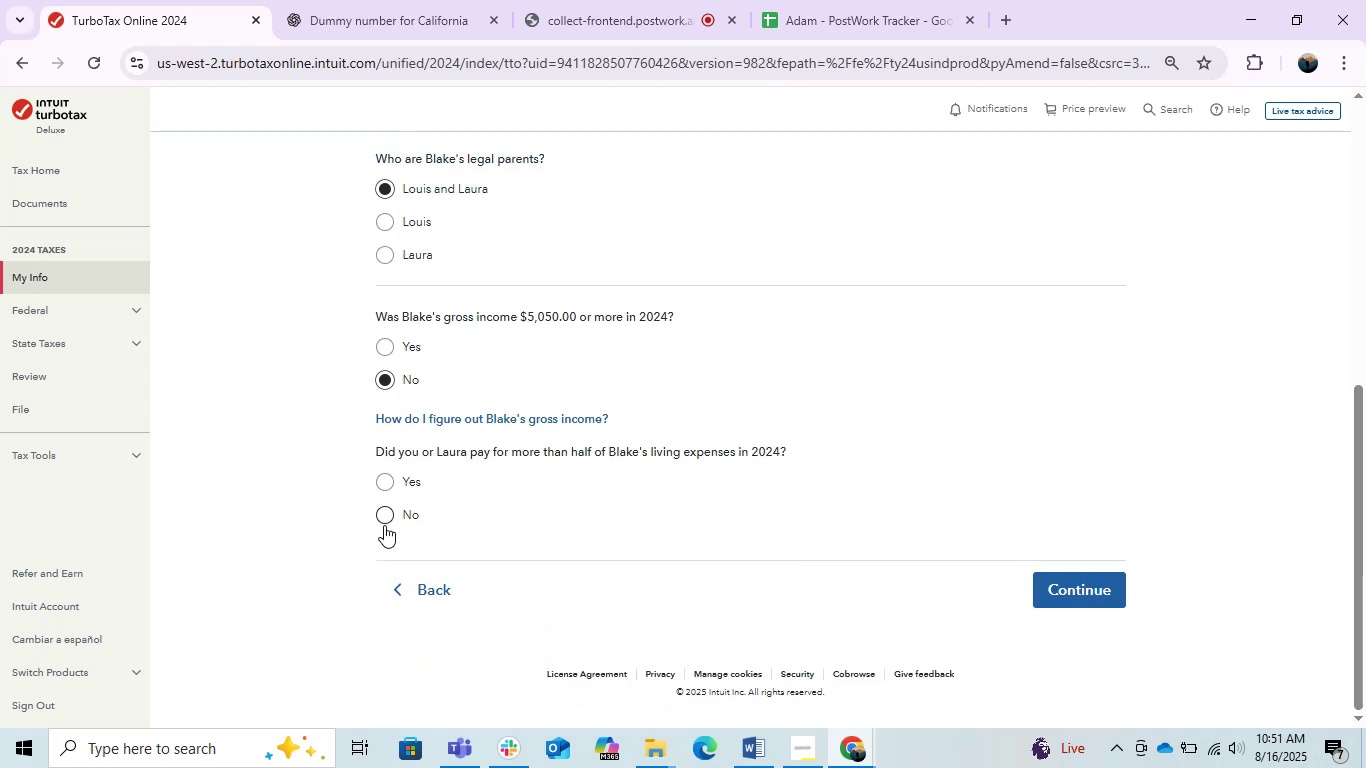 
left_click([386, 512])
 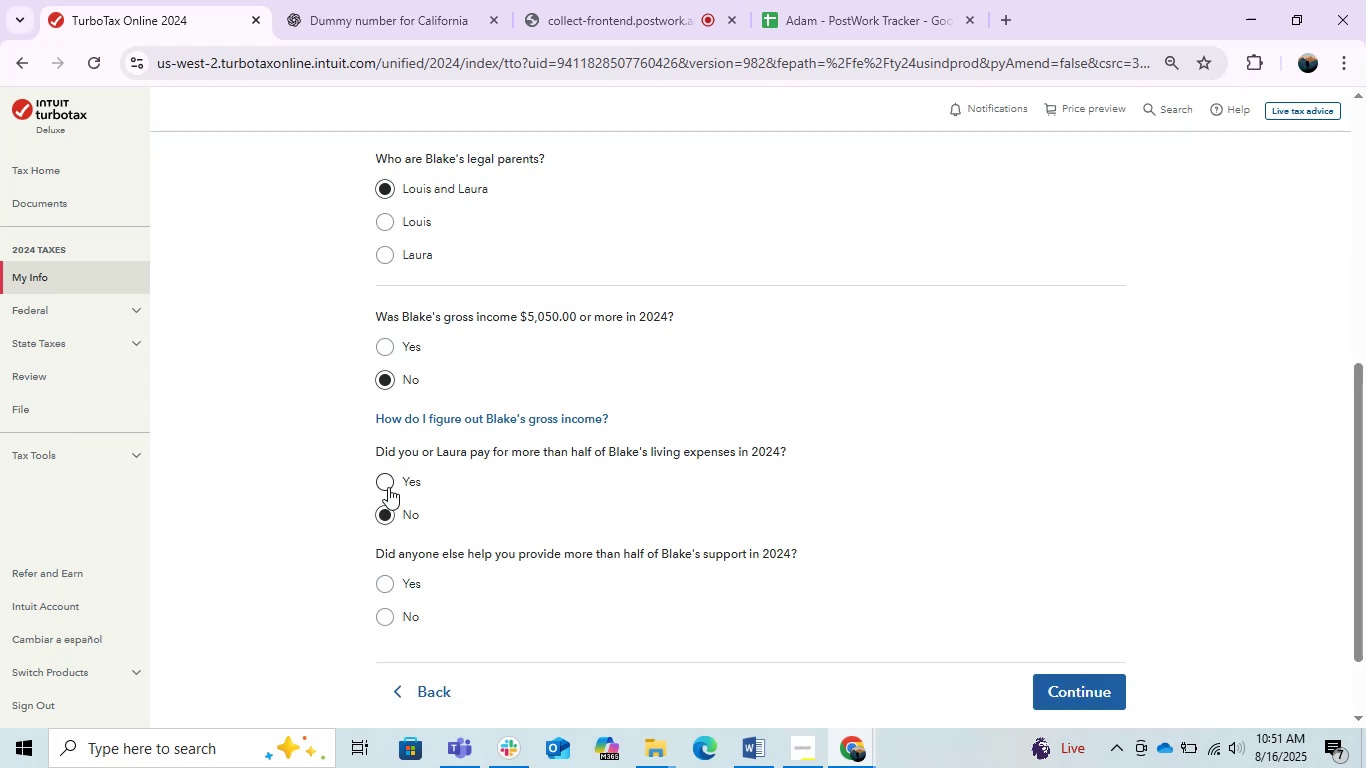 
left_click([387, 482])
 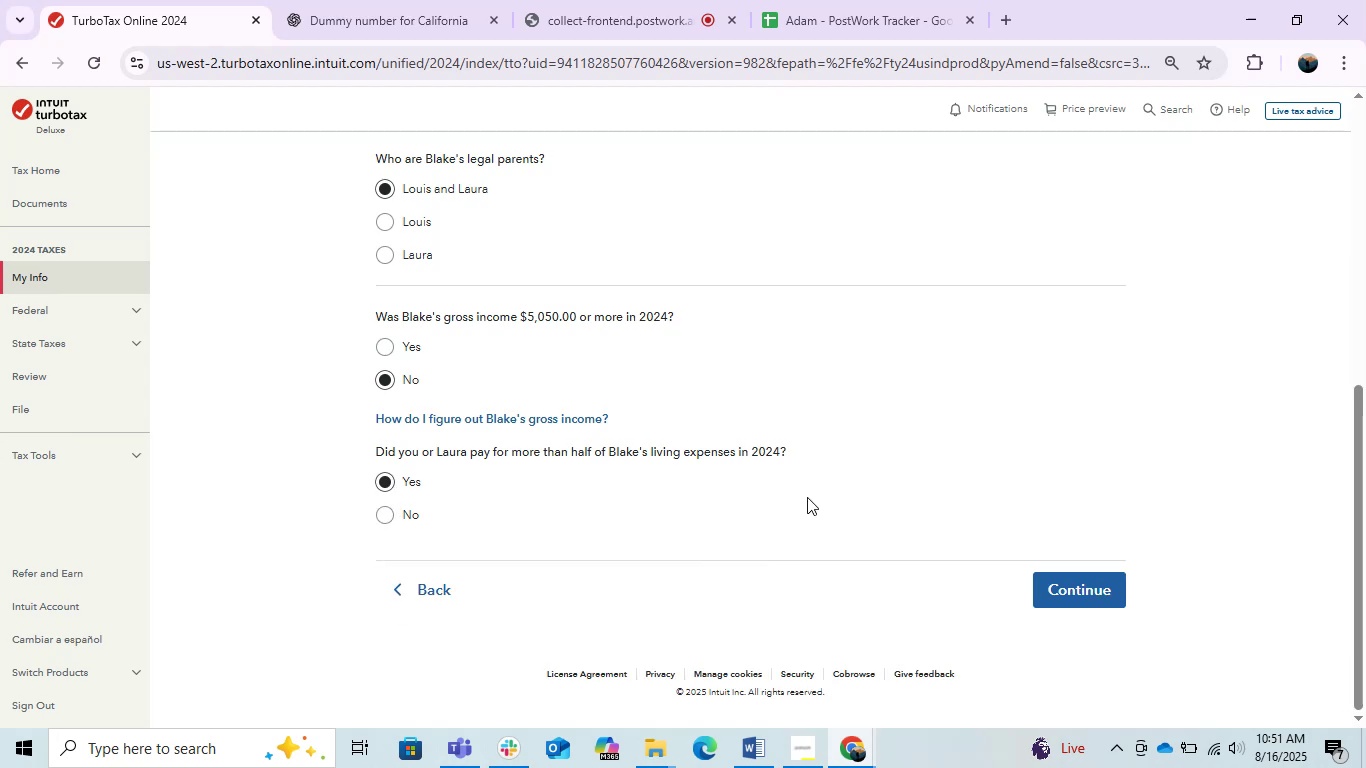 
scroll: coordinate [807, 498], scroll_direction: up, amount: 1.0
 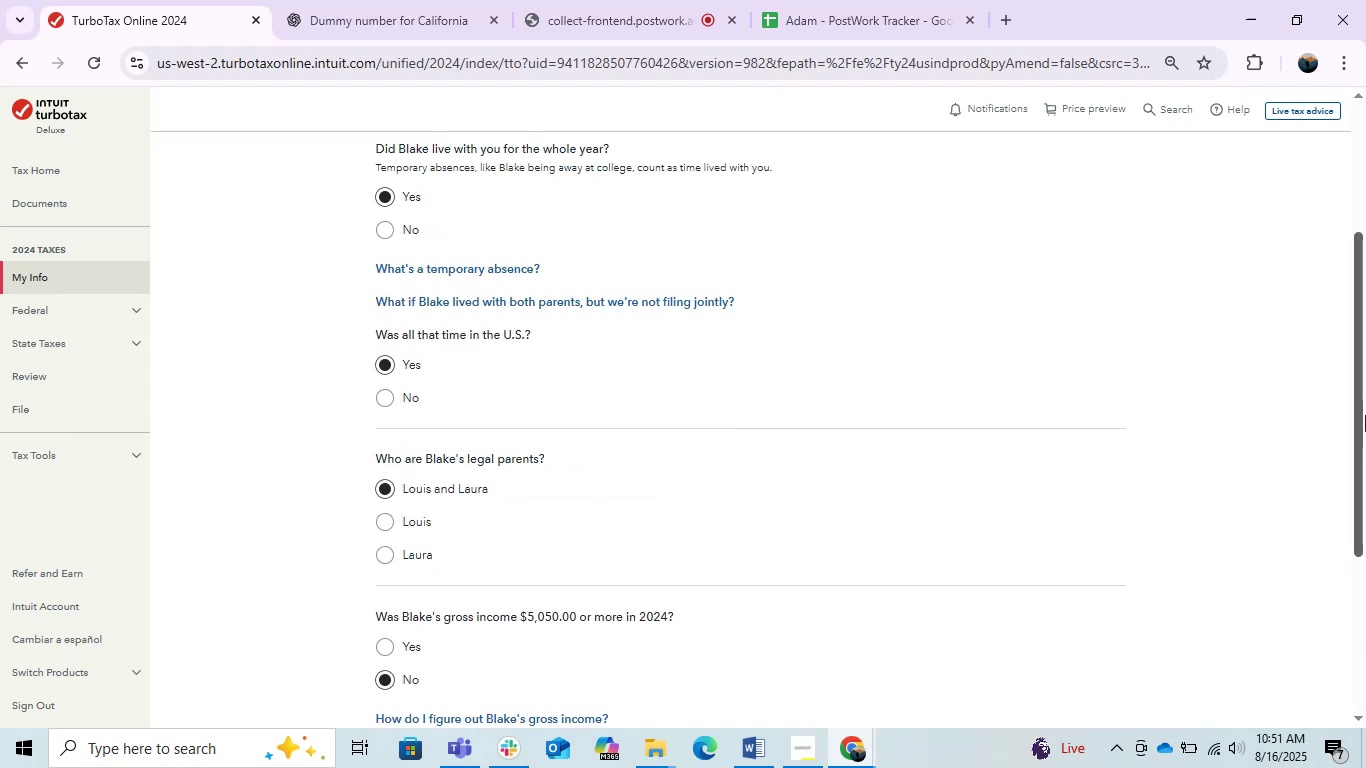 
left_click_drag(start_coordinate=[1356, 397], to_coordinate=[1355, 466])
 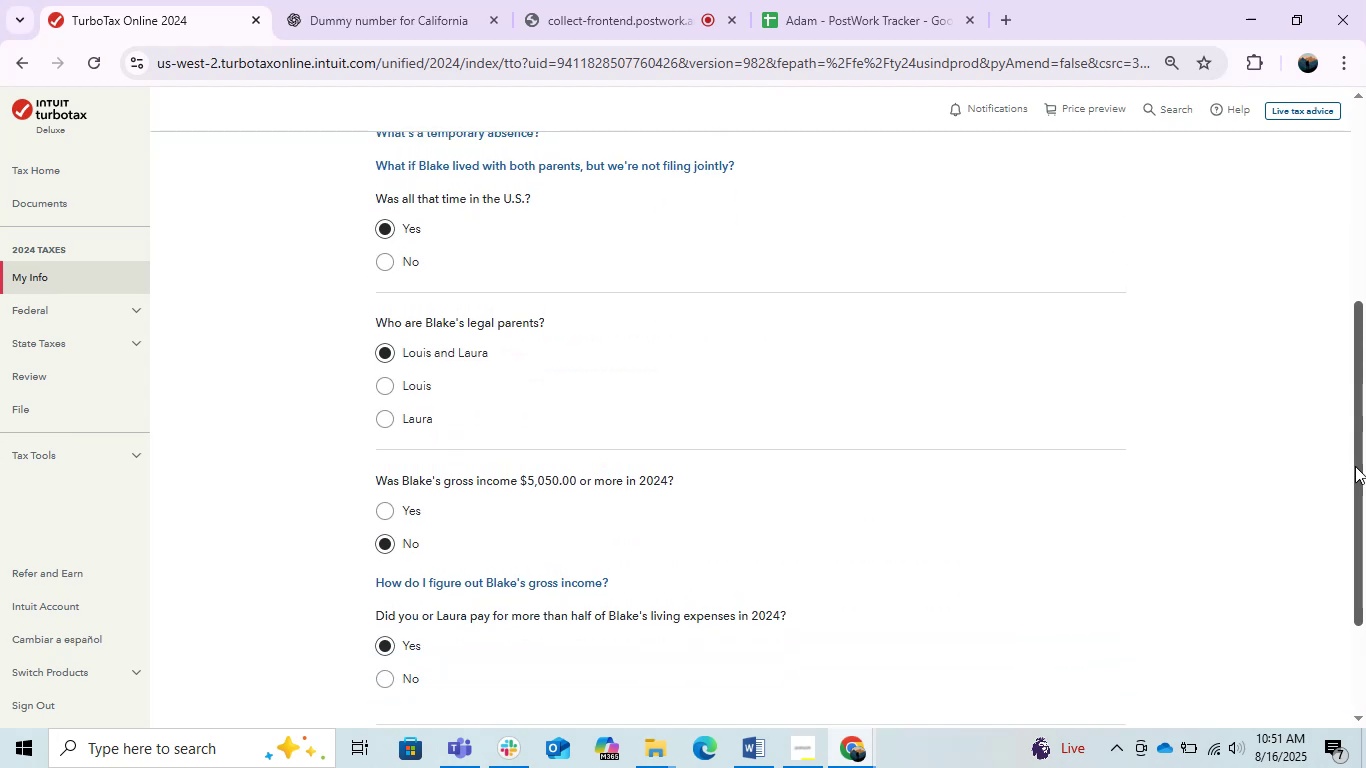 
key(PrintScreen)
 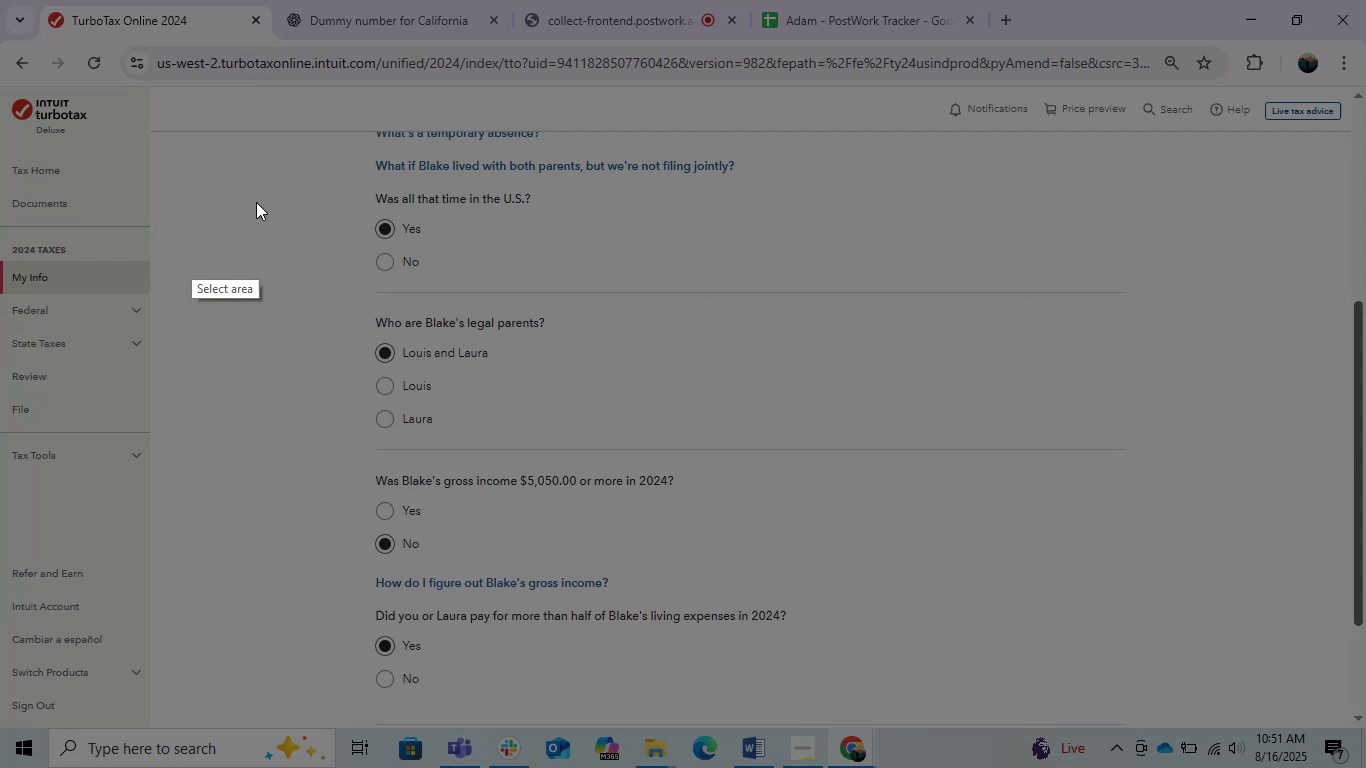 
left_click_drag(start_coordinate=[325, 137], to_coordinate=[940, 702])
 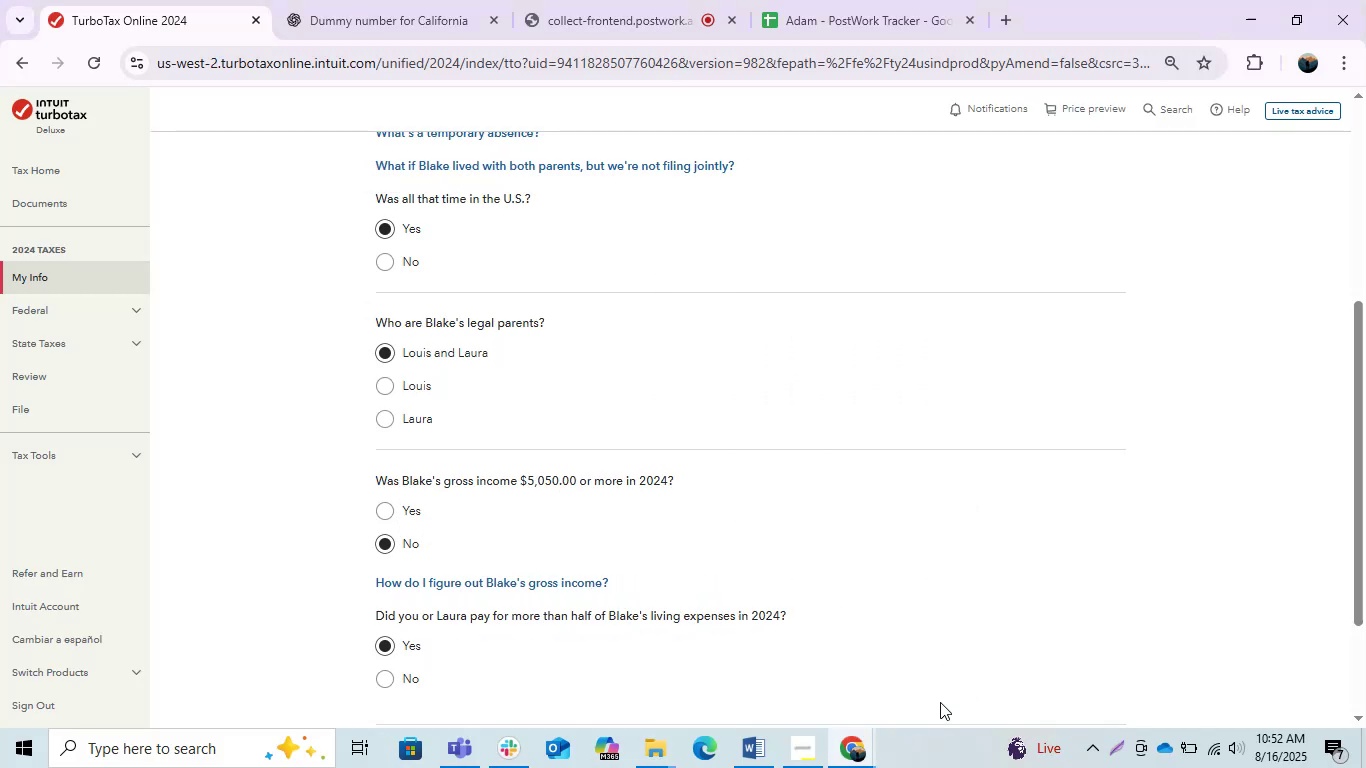 
key(Control+C)
 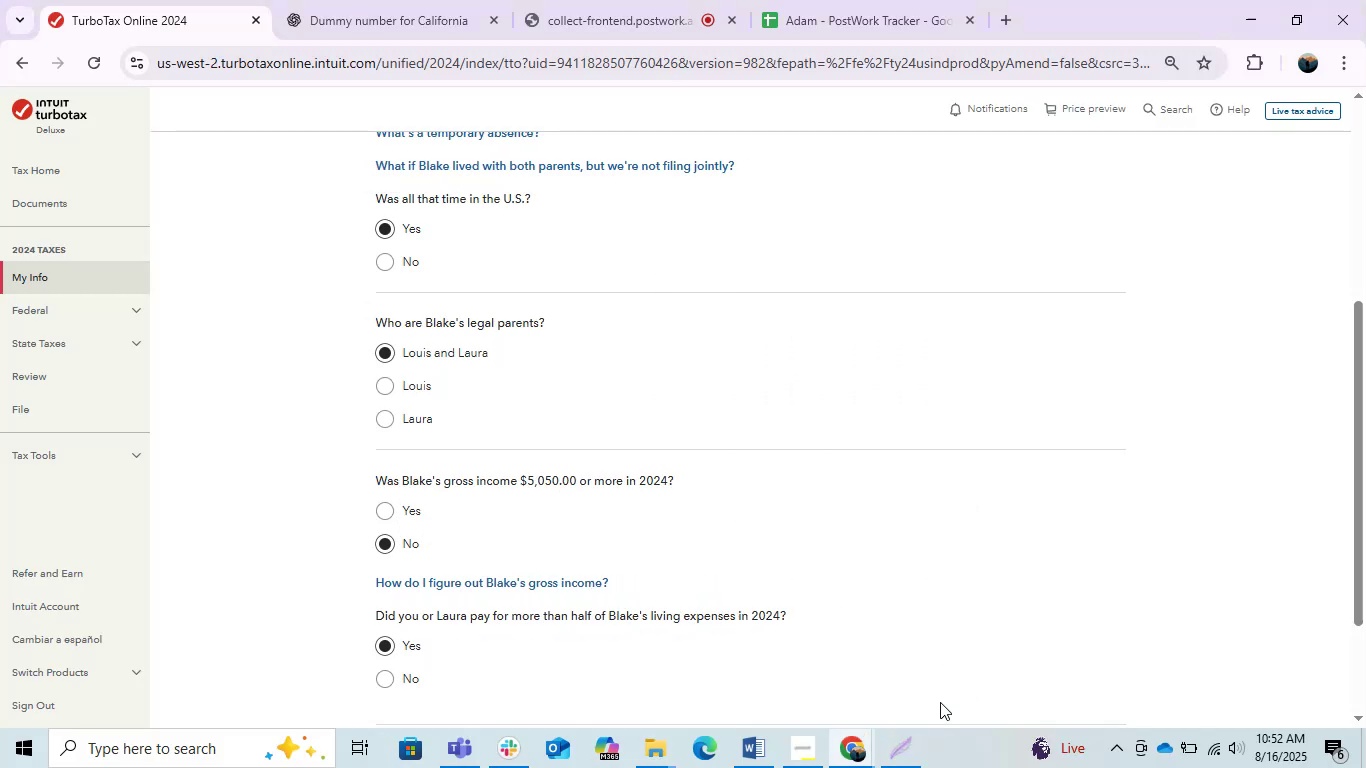 
key(Alt+Tab)
 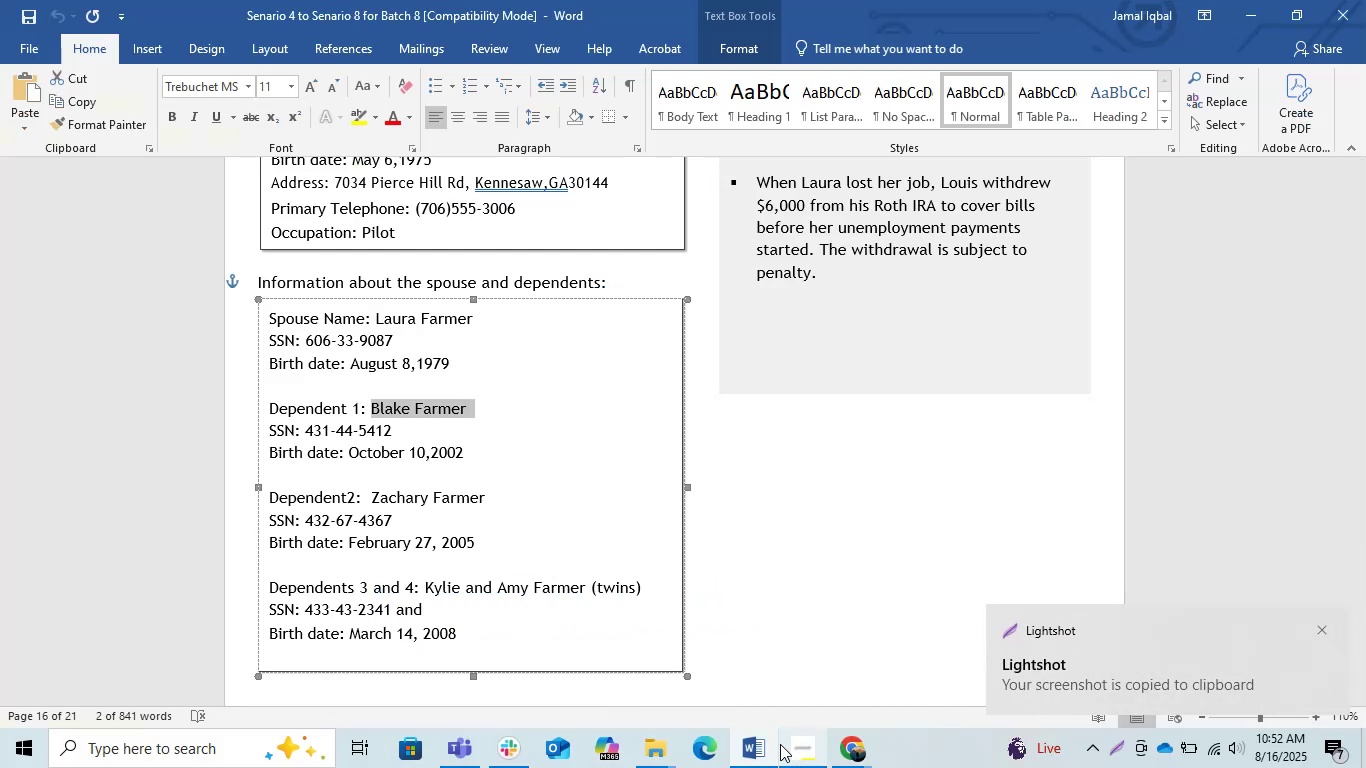 
key(Meta+MetaLeft)
 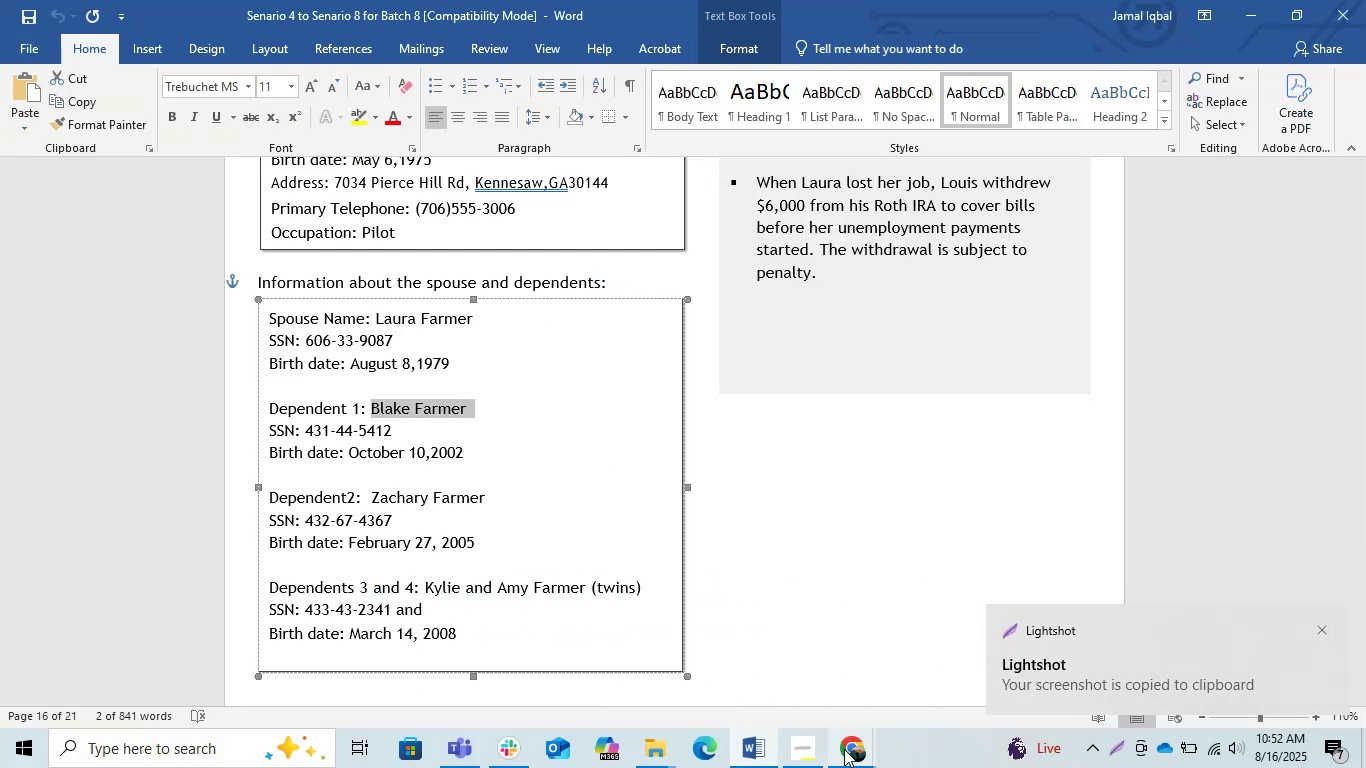 
key(Meta+Tab)
 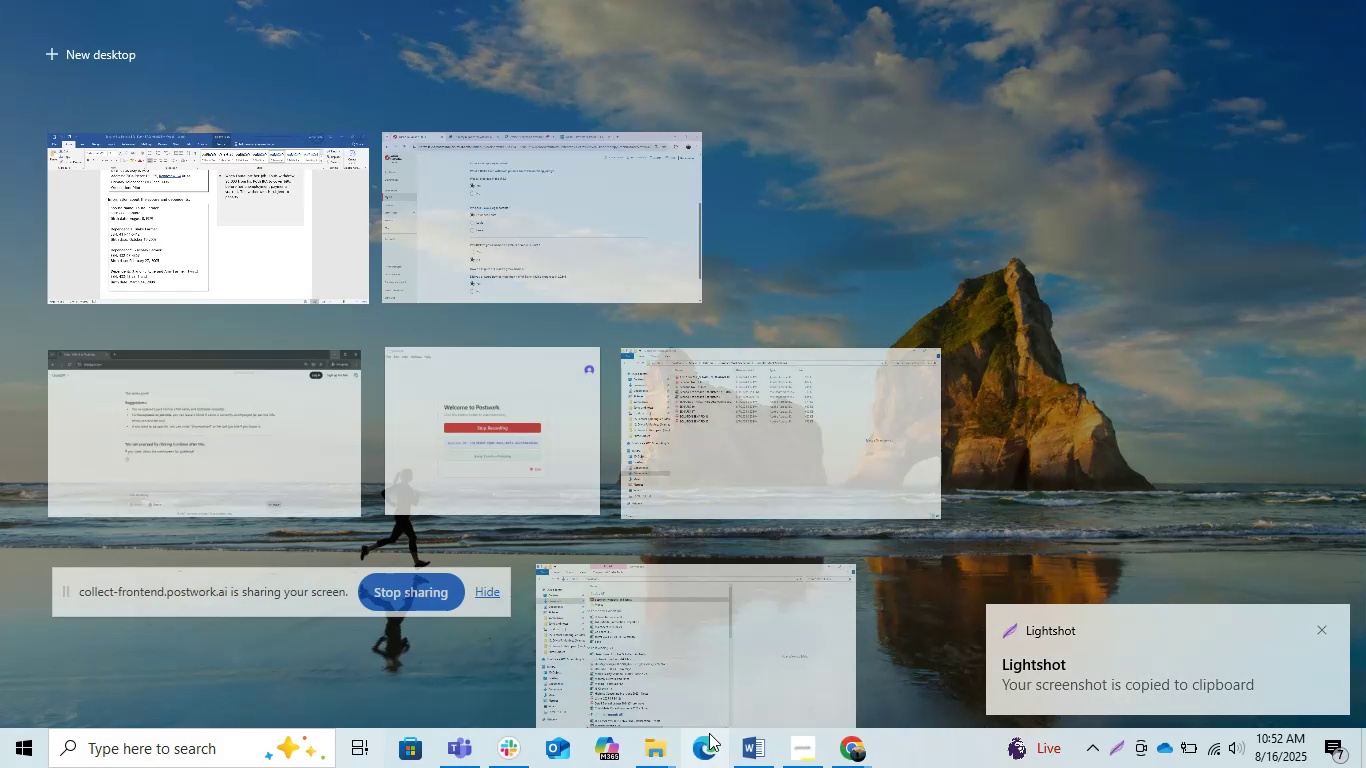 
key(Meta+MetaLeft)
 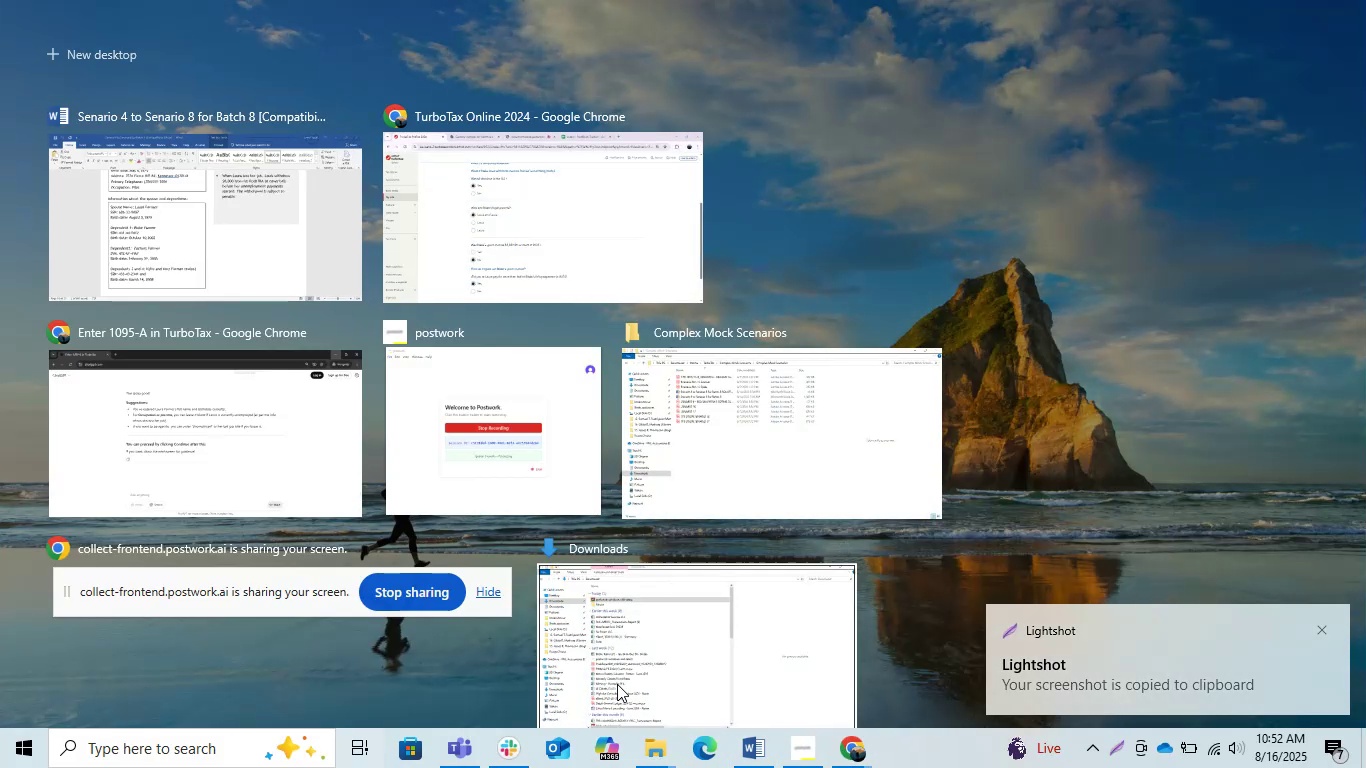 
key(Meta+Tab)
 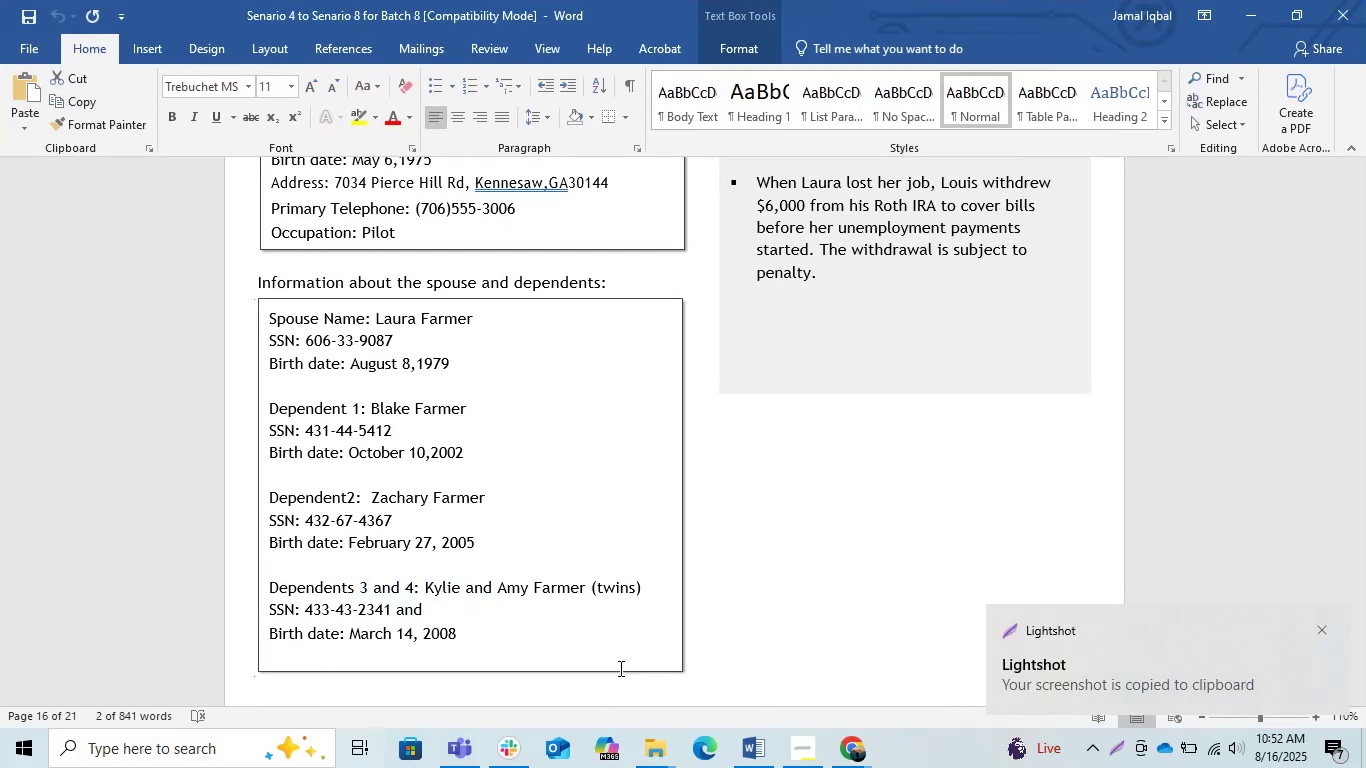 
key(Meta+MetaLeft)
 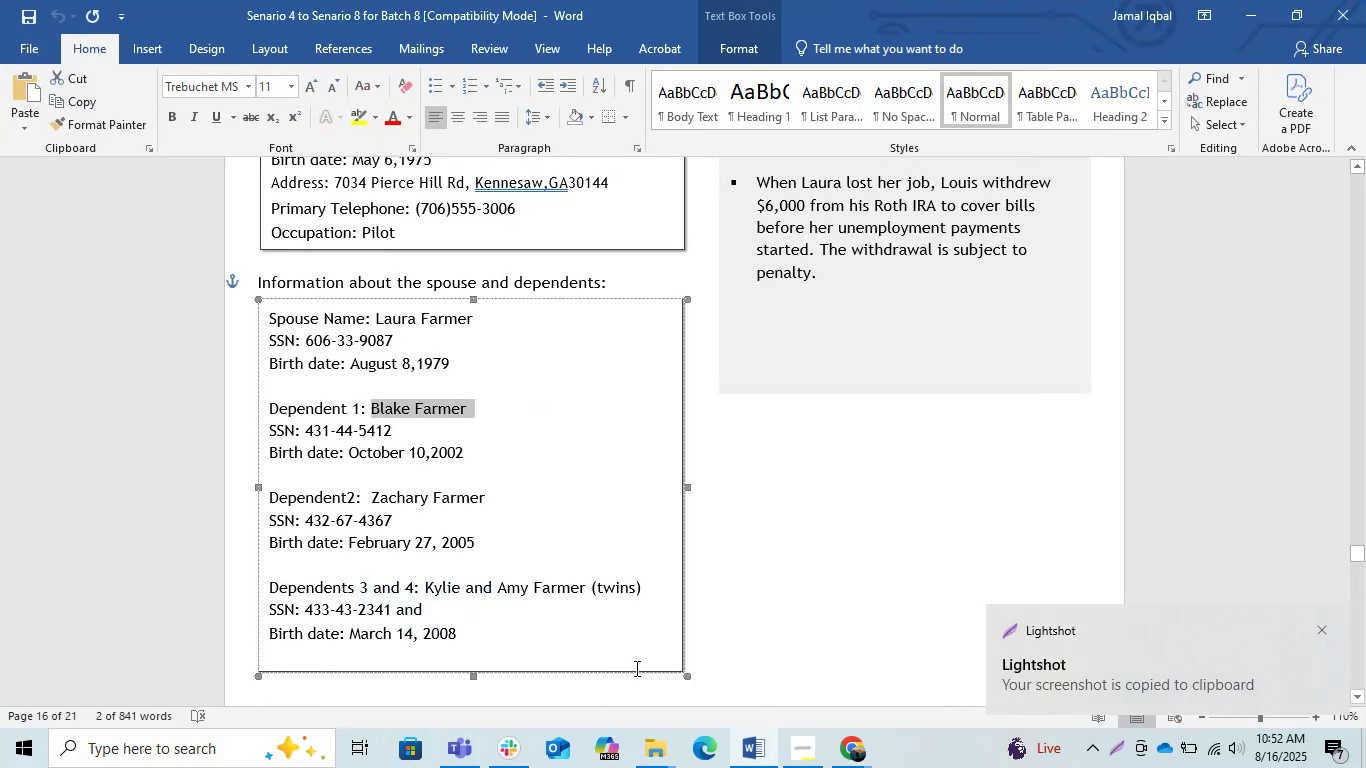 
key(Meta+Tab)
 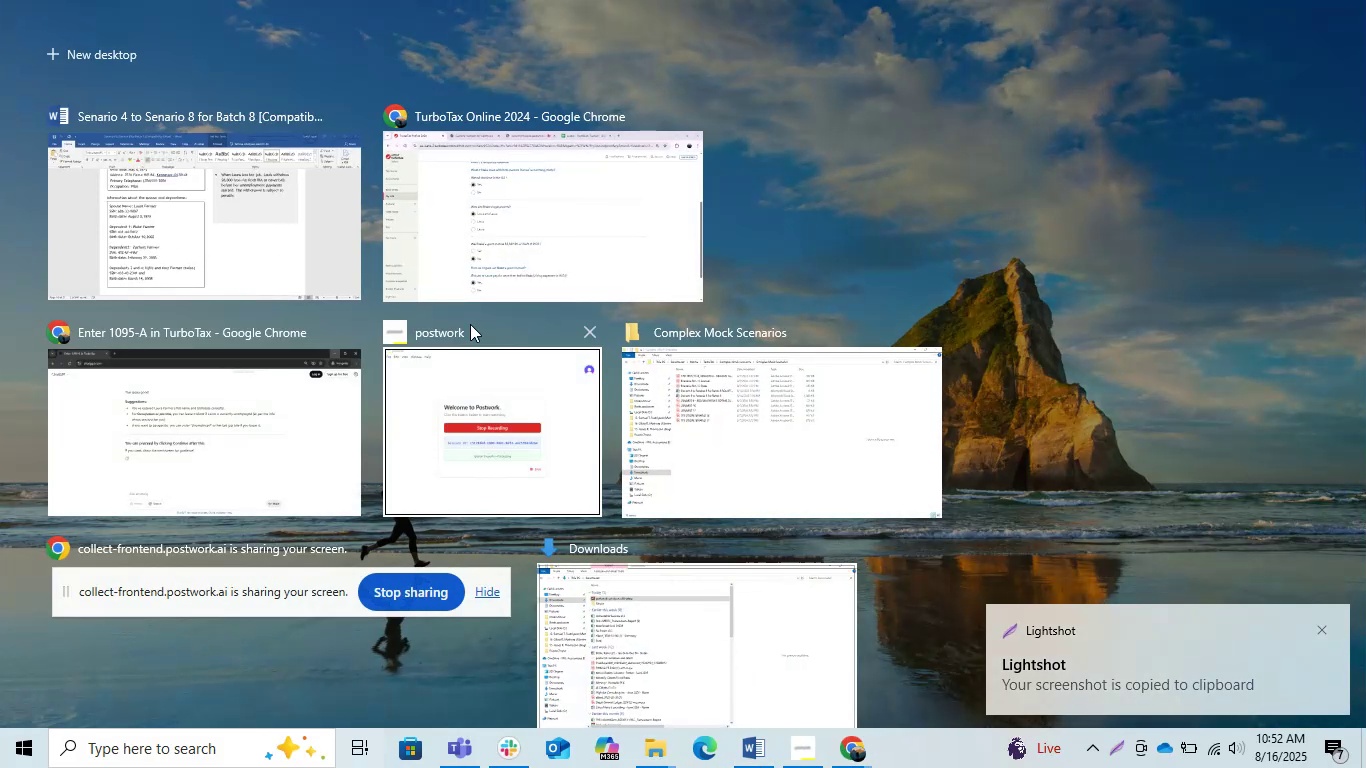 
left_click([502, 239])
 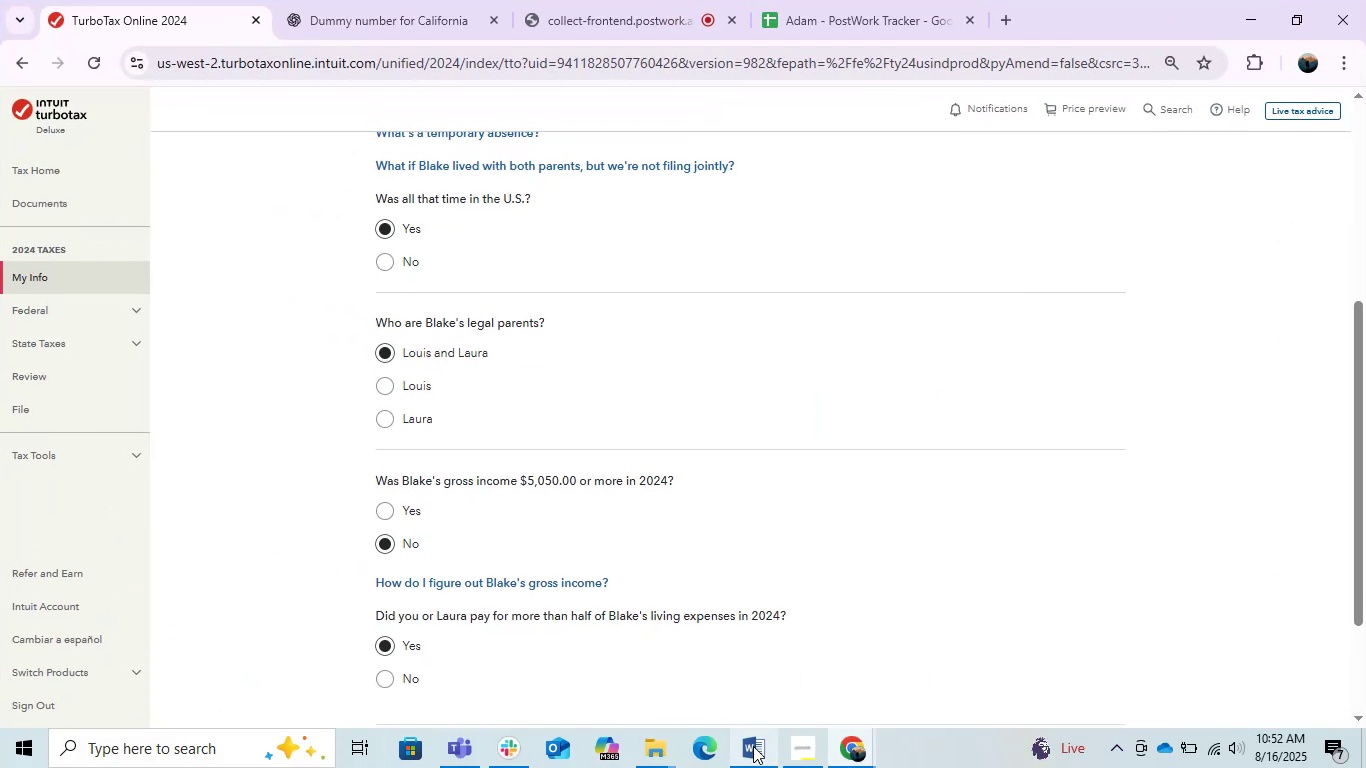 
left_click([862, 738])
 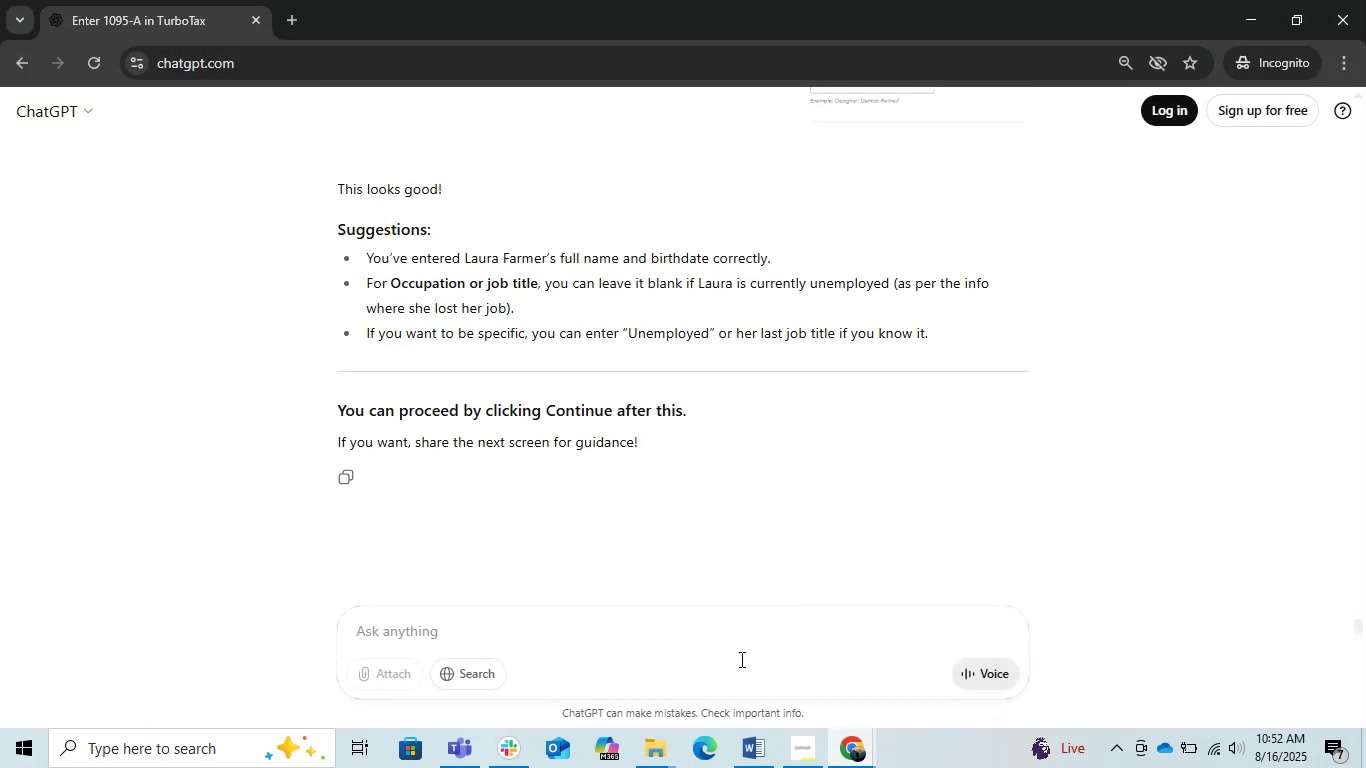 
left_click_drag(start_coordinate=[589, 635], to_coordinate=[594, 637])
 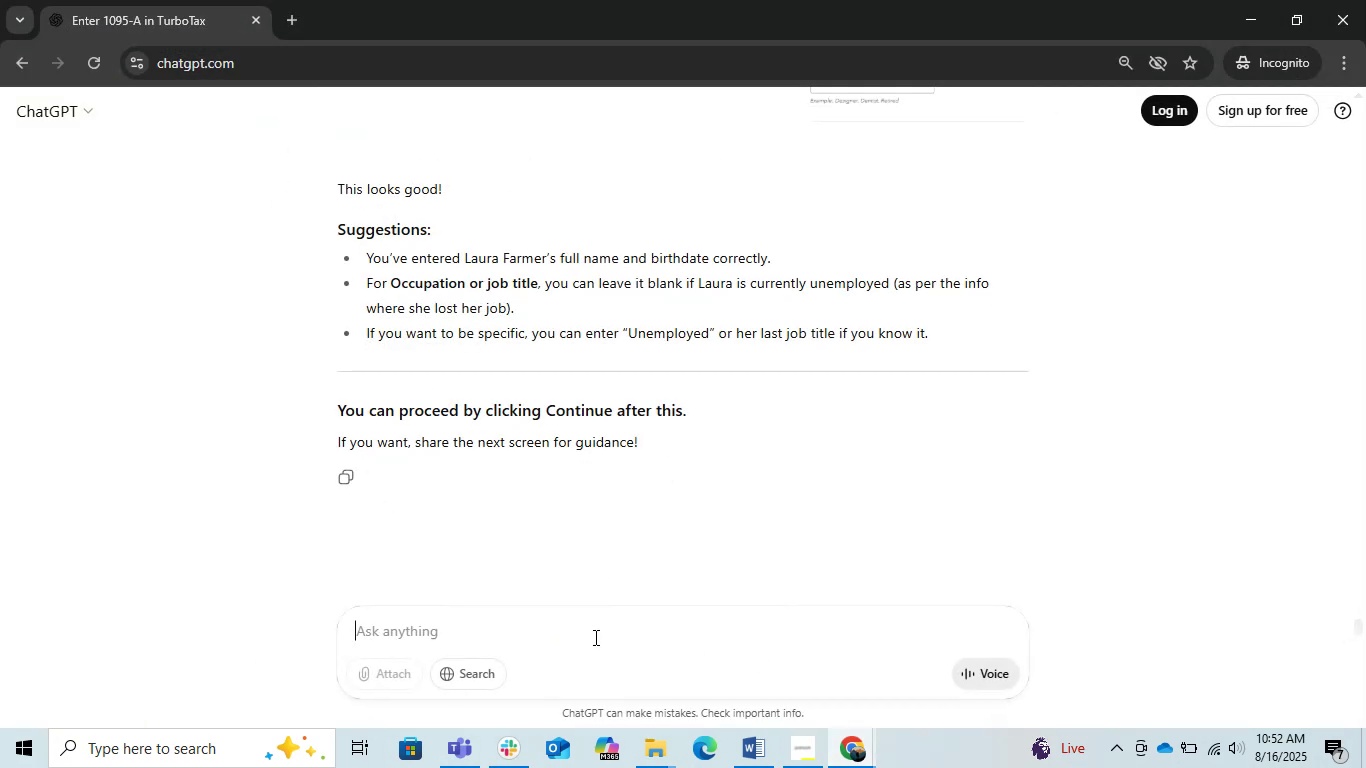 
key(Control+V)
 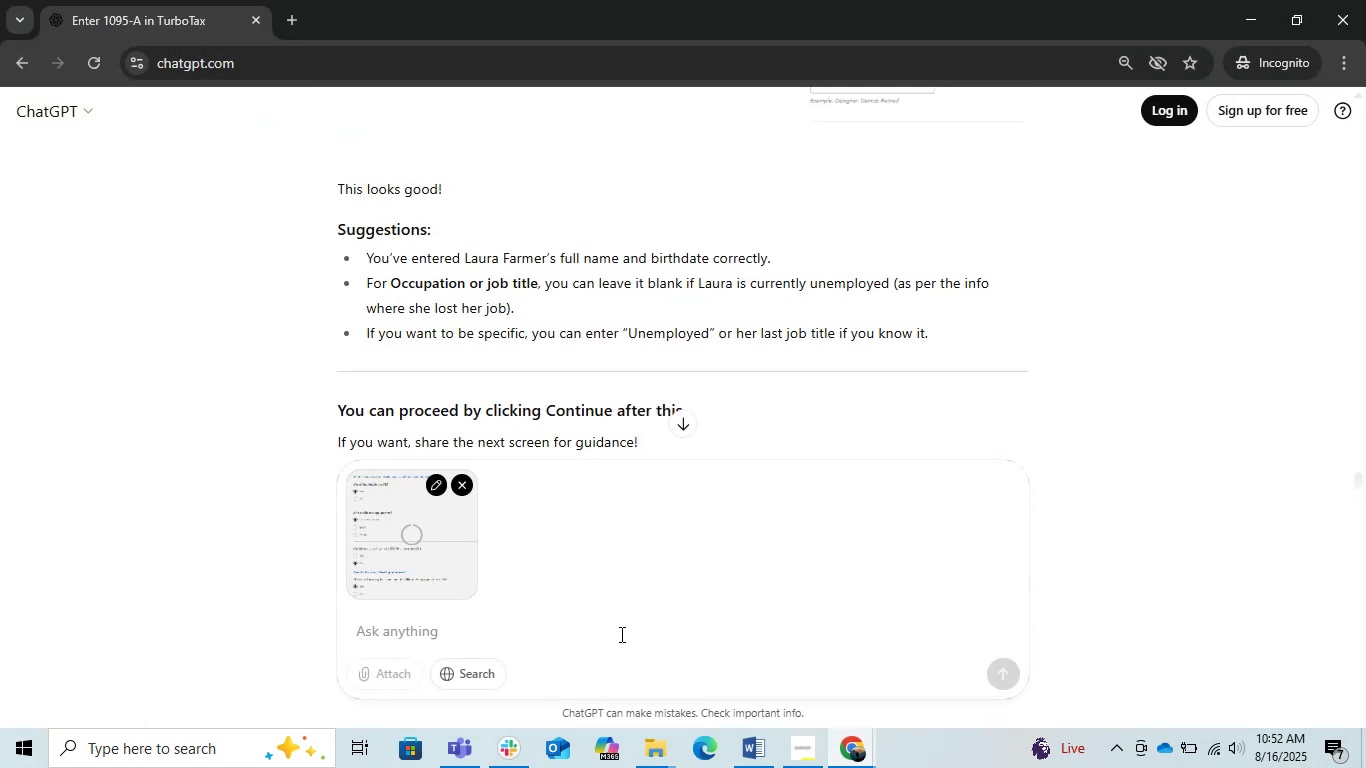 
type(is this ok or changes required)
 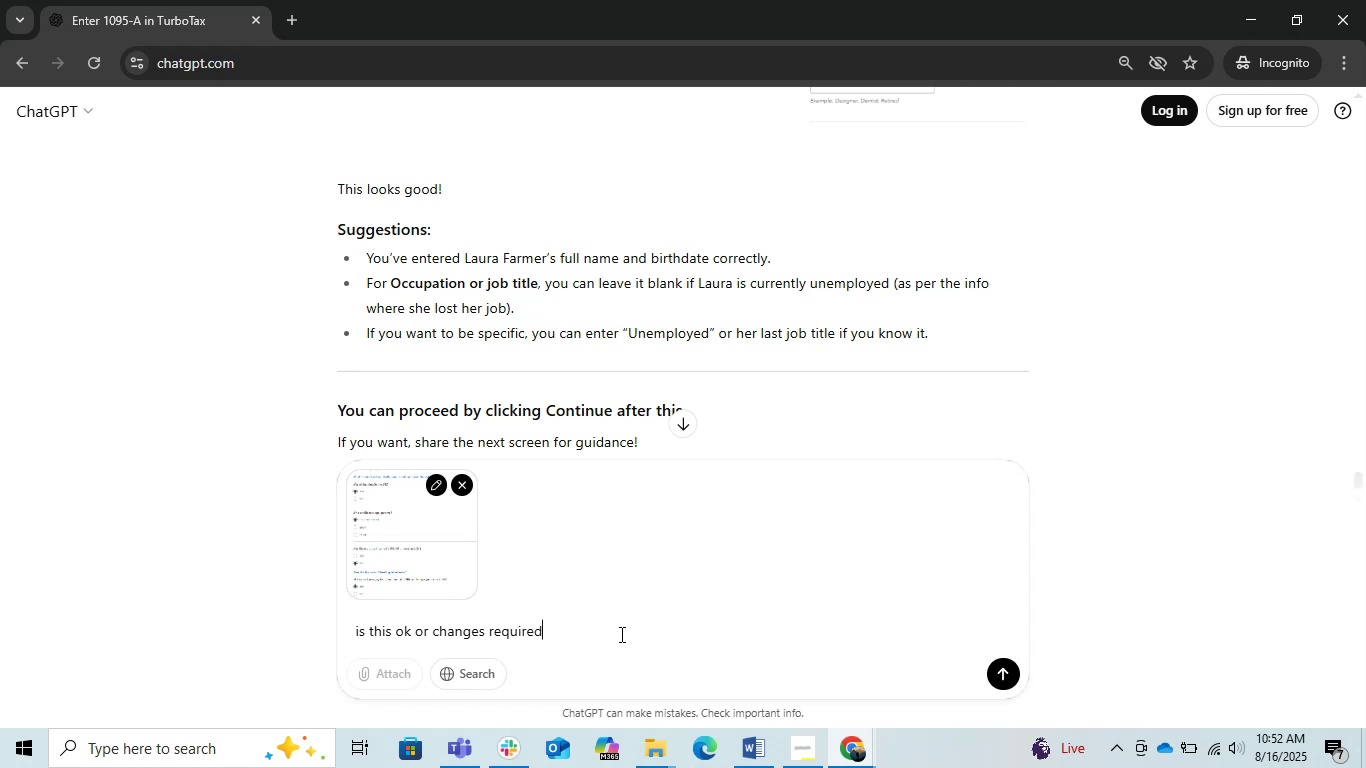 
key(Enter)
 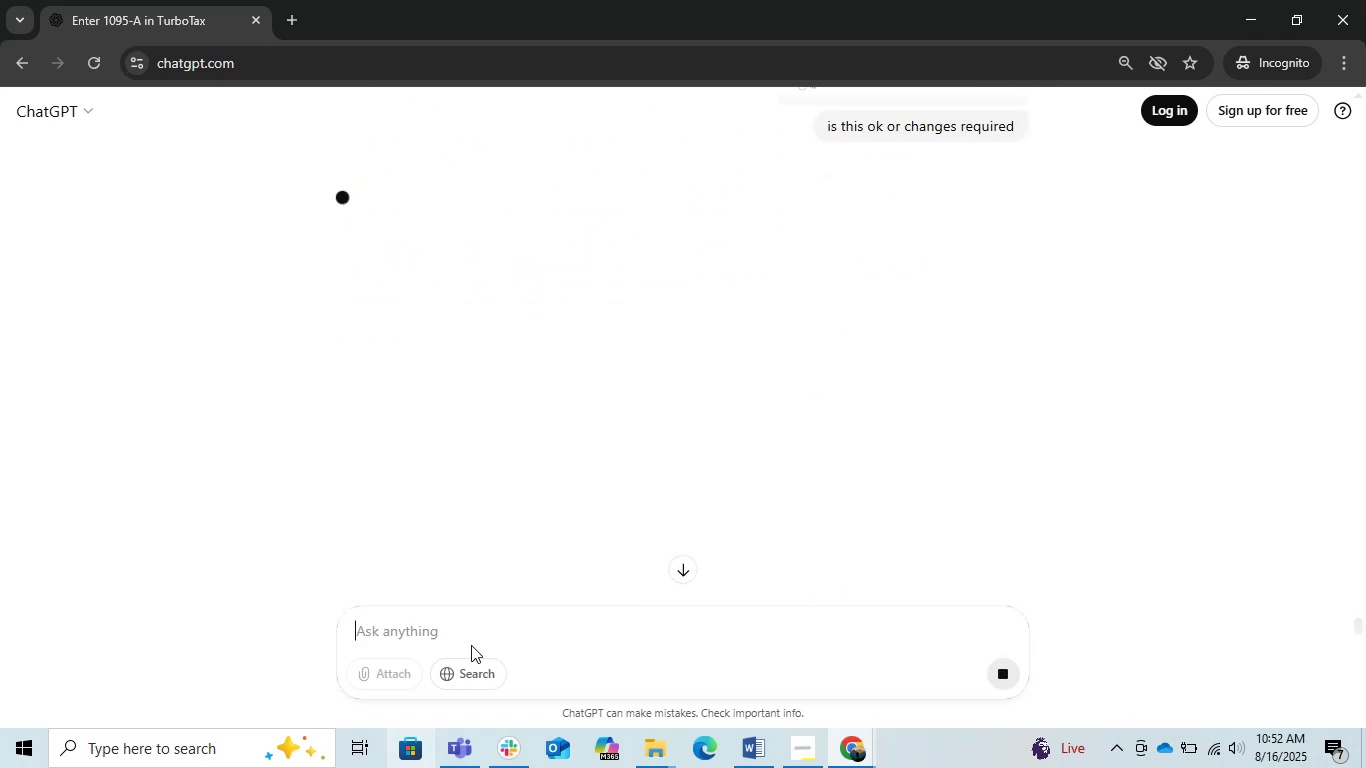 
scroll: coordinate [604, 494], scroll_direction: up, amount: 1.0
 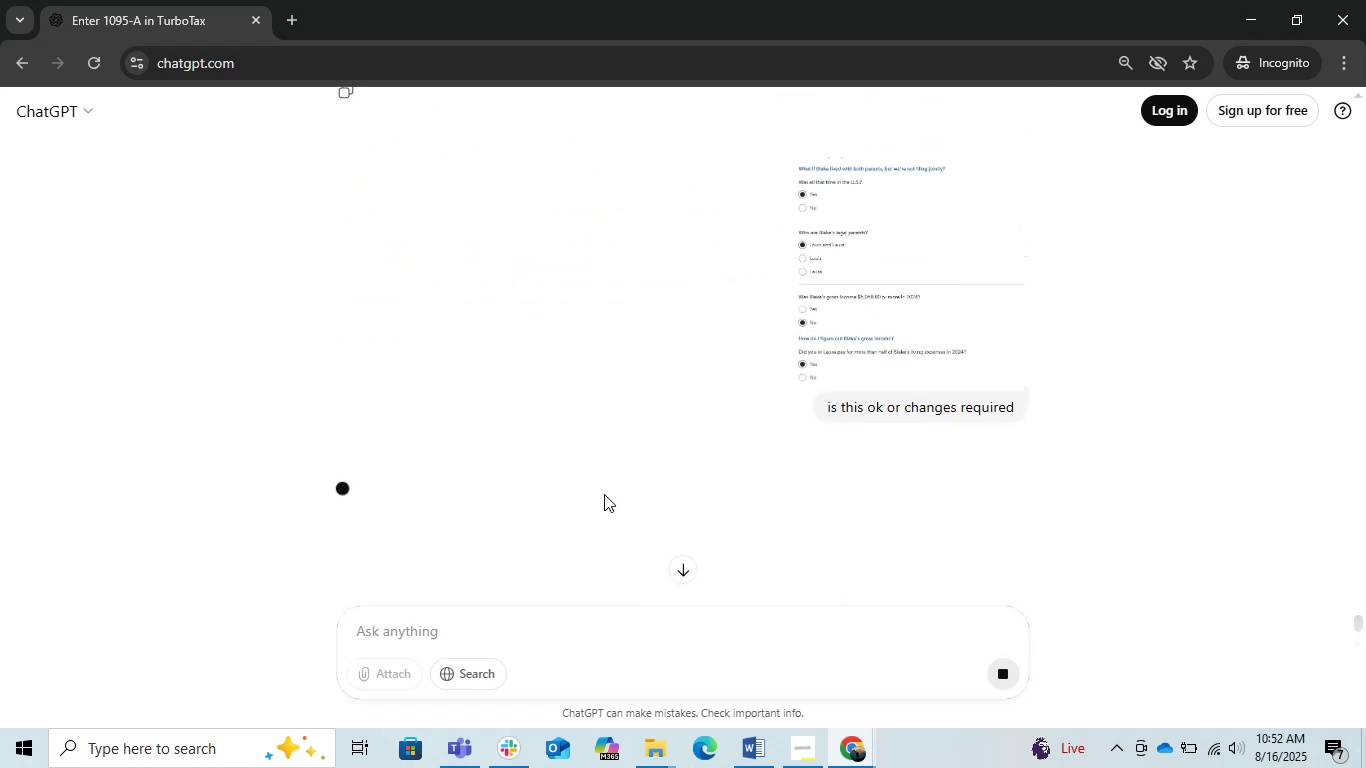 
scroll: coordinate [604, 494], scroll_direction: down, amount: 2.0
 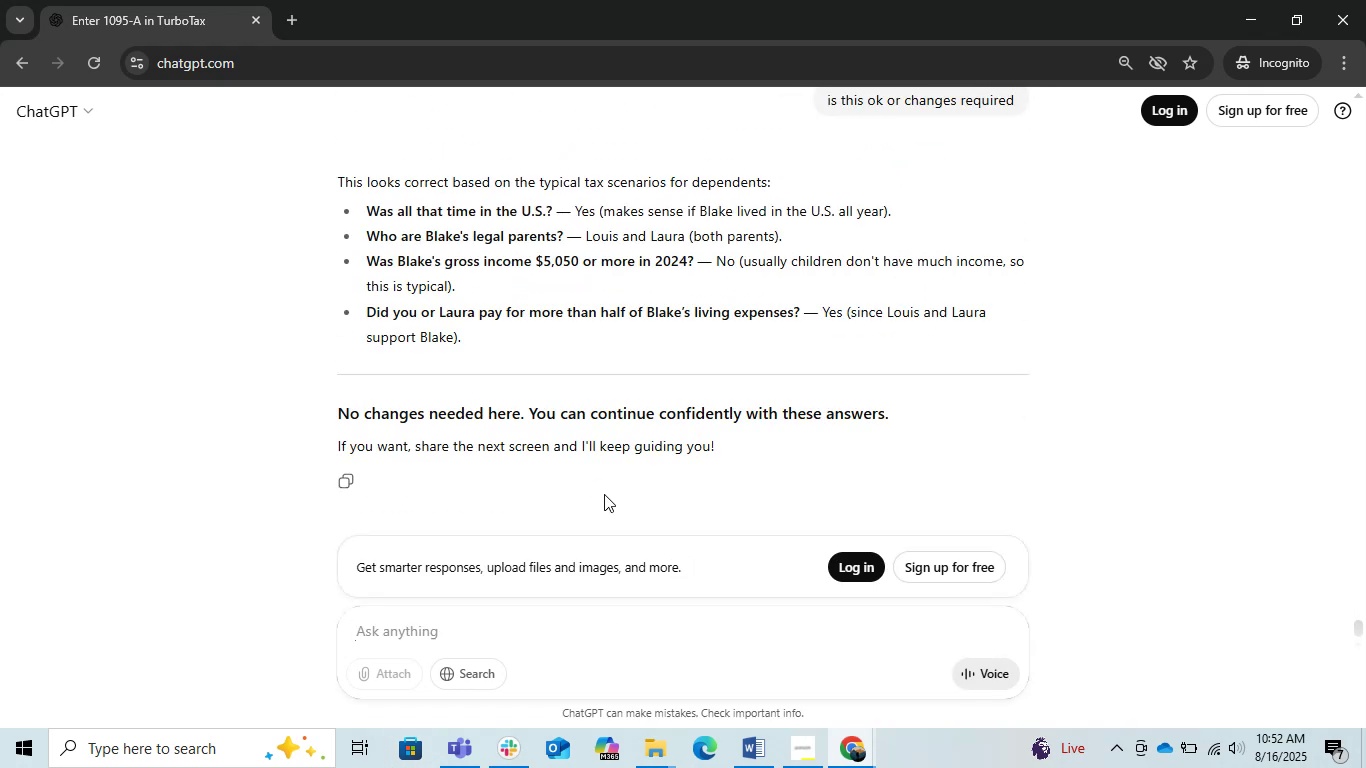 
wait(8.75)
 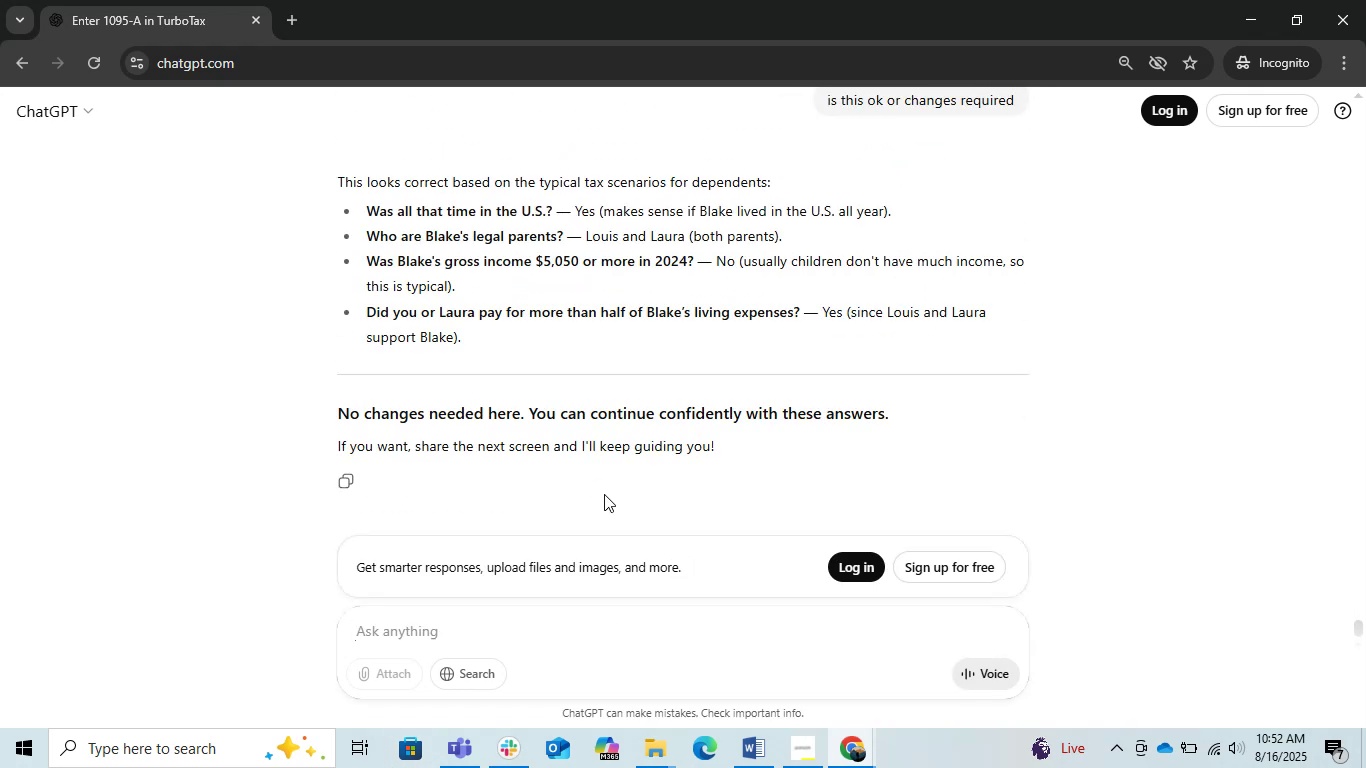 
left_click_drag(start_coordinate=[1251, 23], to_coordinate=[1243, 21])
 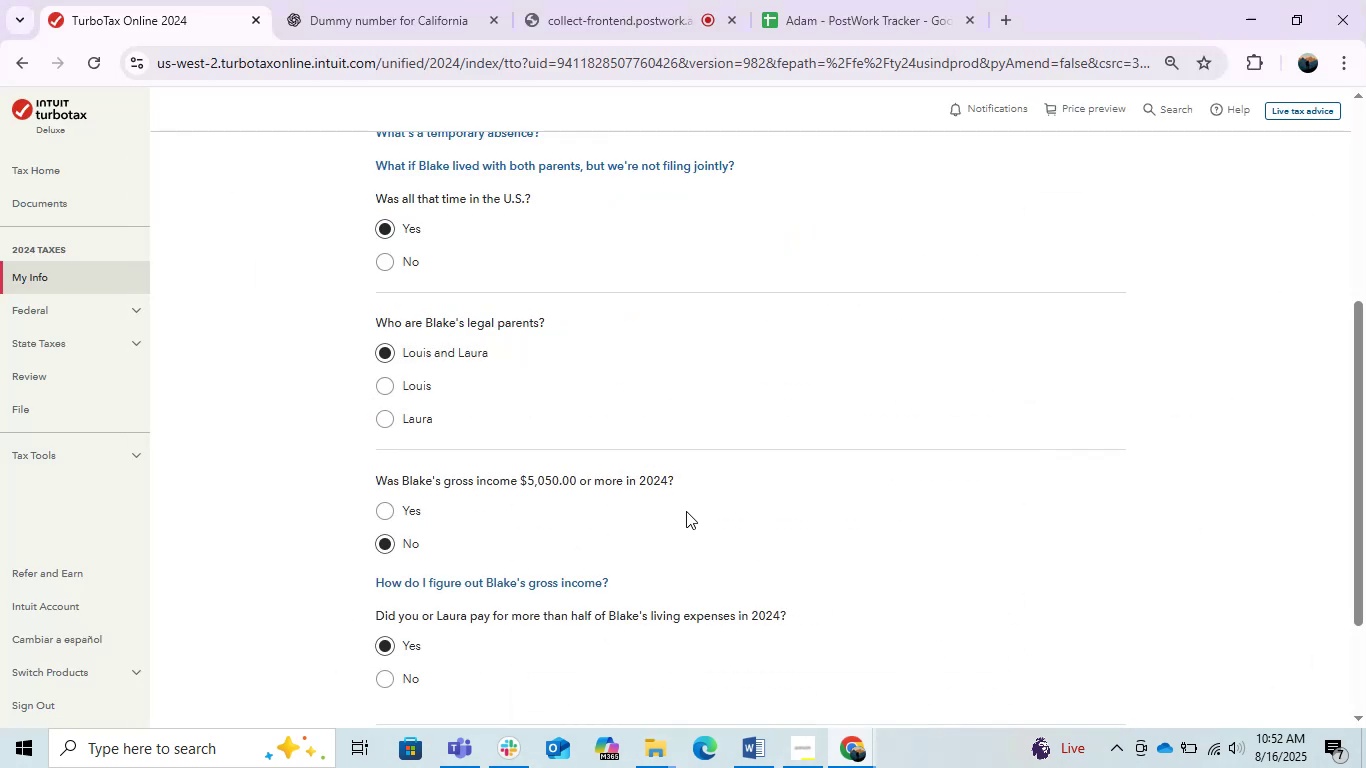 
scroll: coordinate [686, 511], scroll_direction: down, amount: 1.0
 